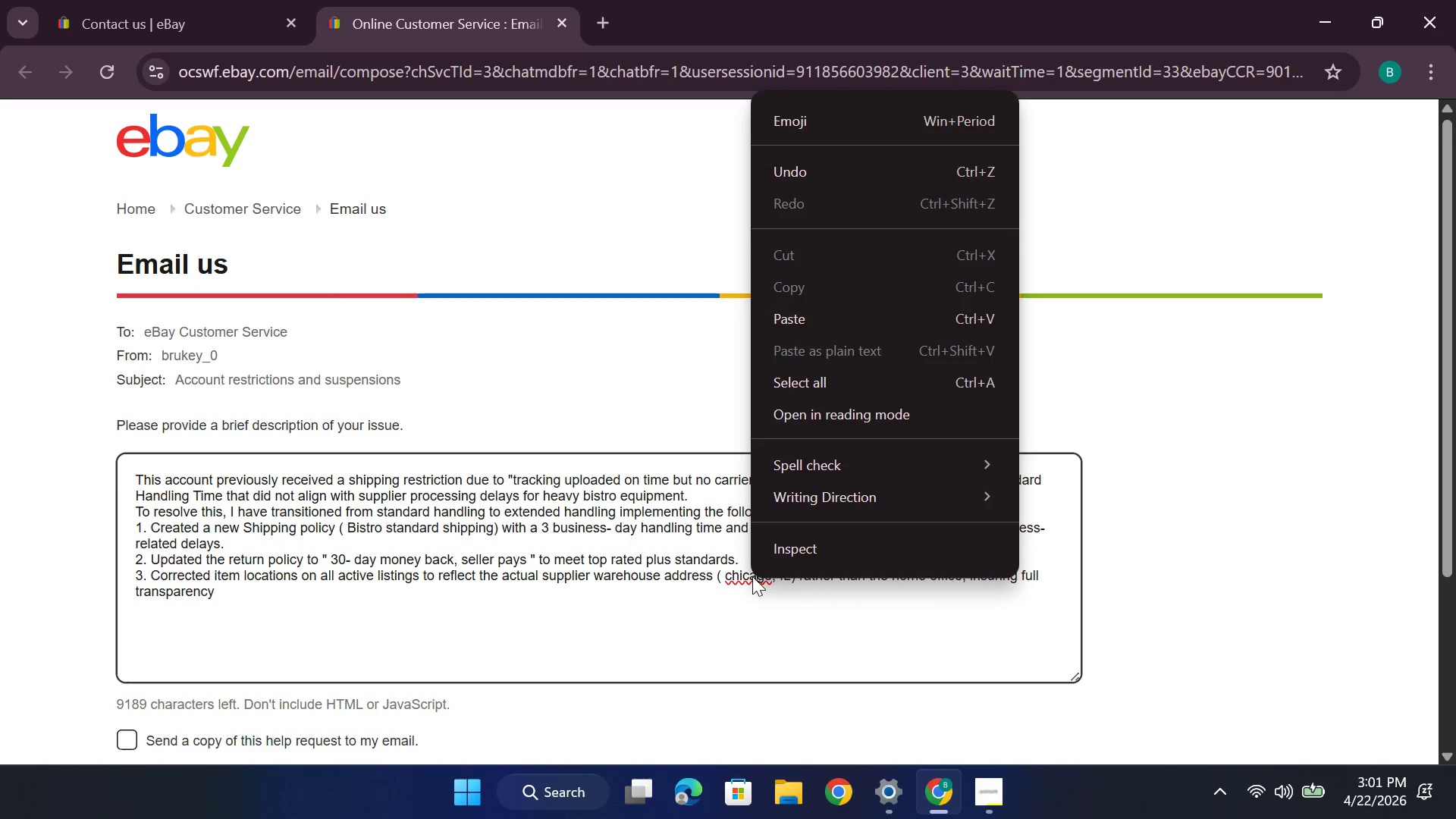 
left_click([751, 606])
 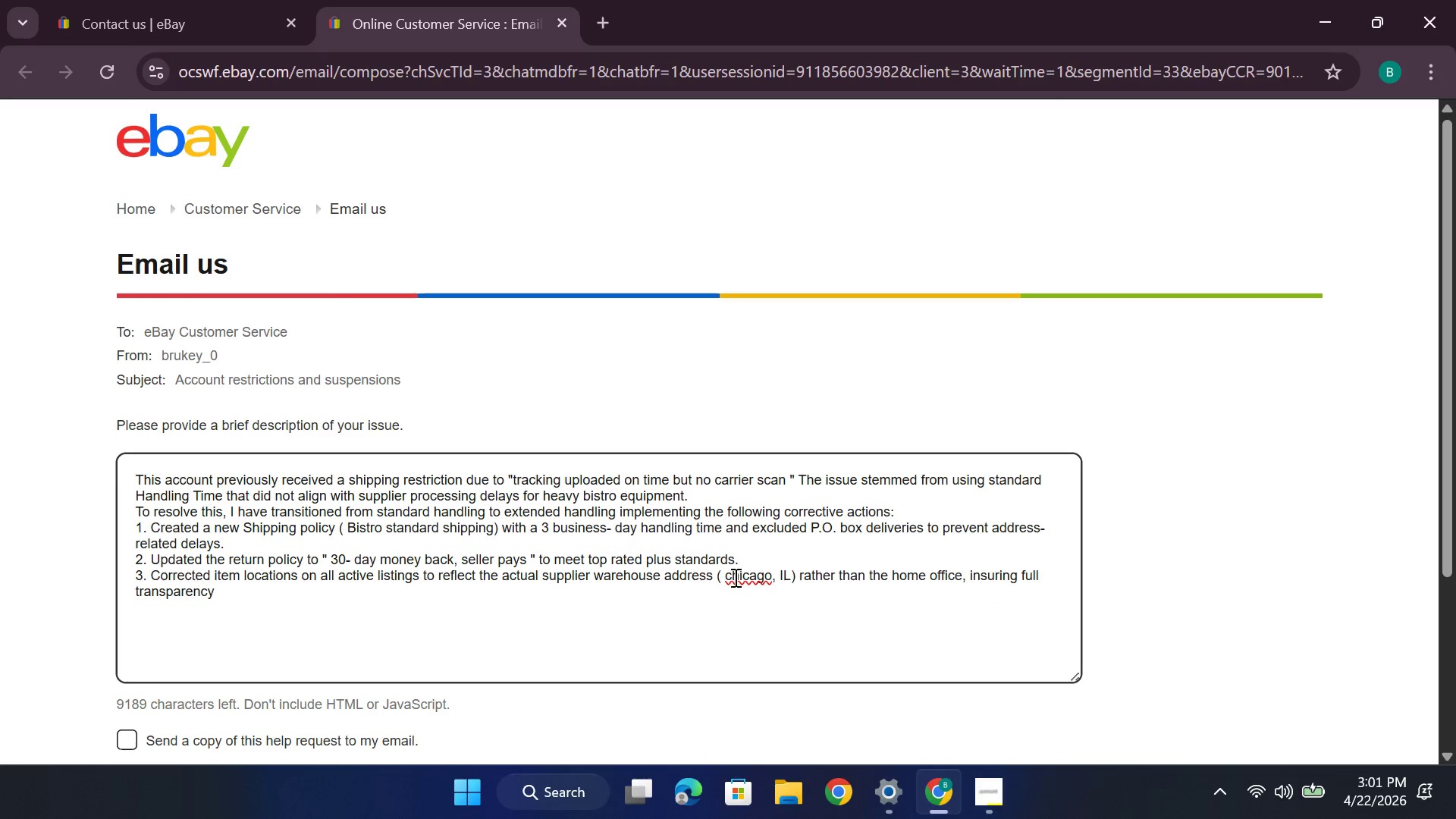 
left_click([733, 575])
 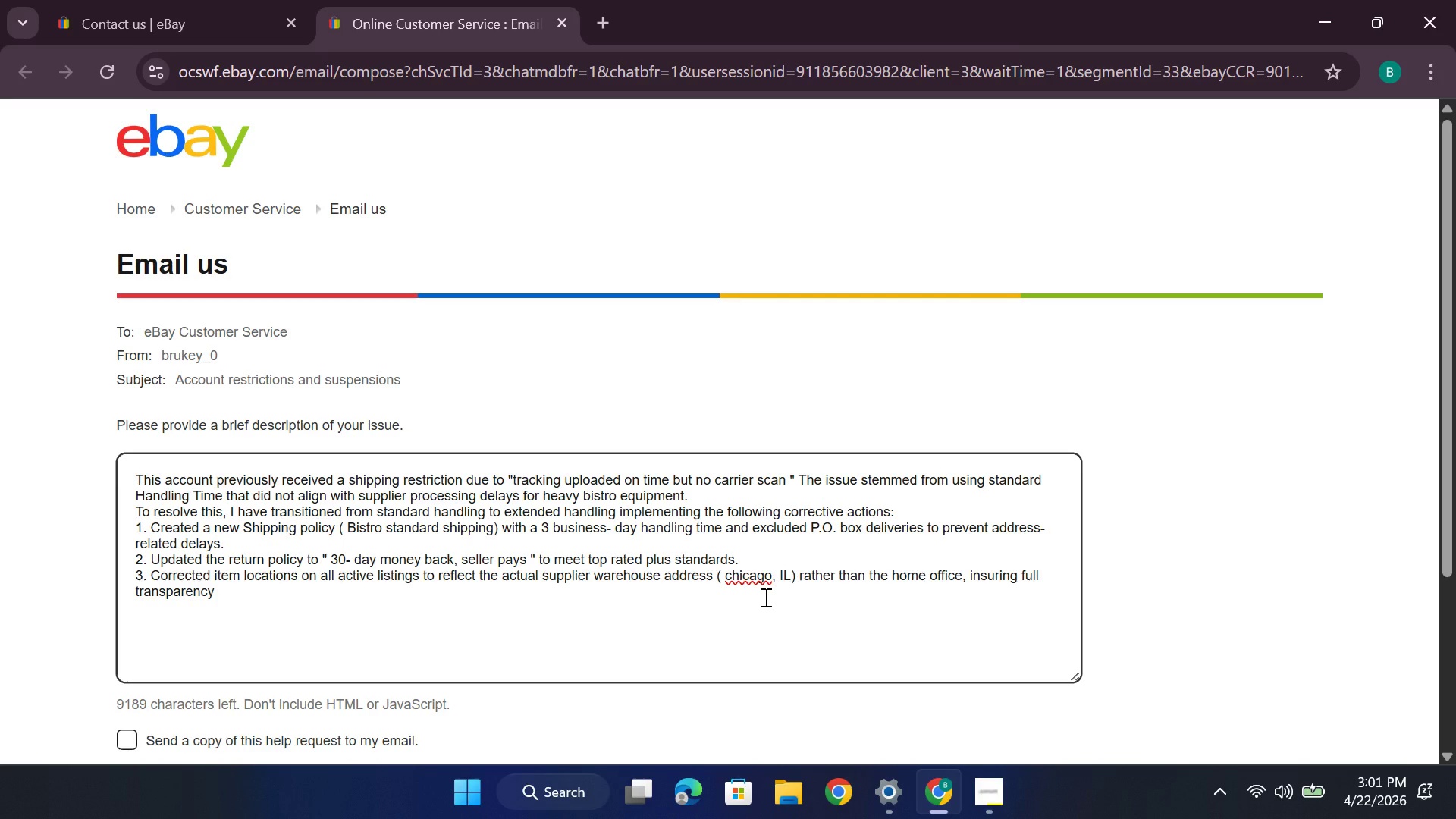 
key(Backspace)
 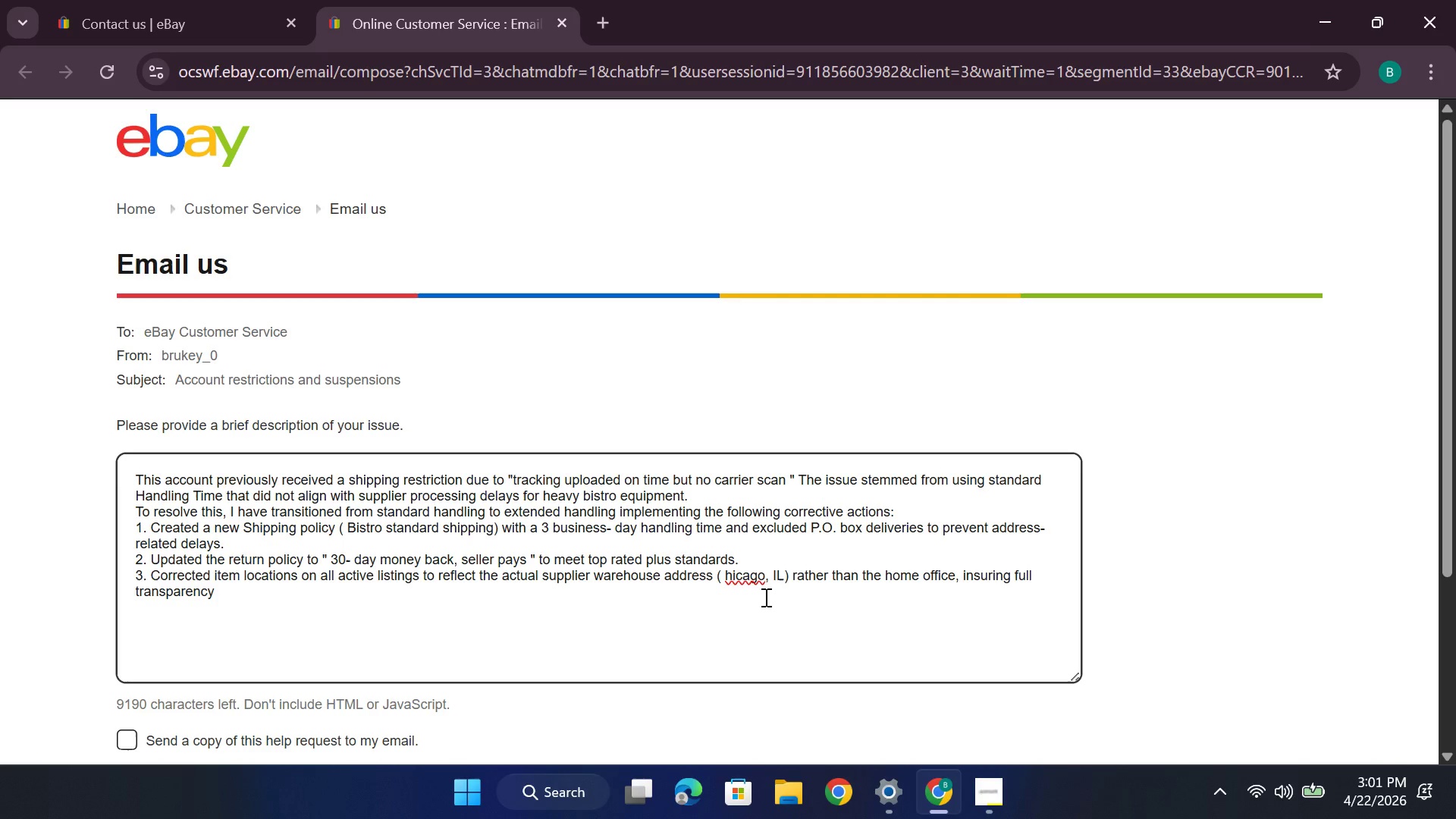 
key(Shift+ShiftLeft)
 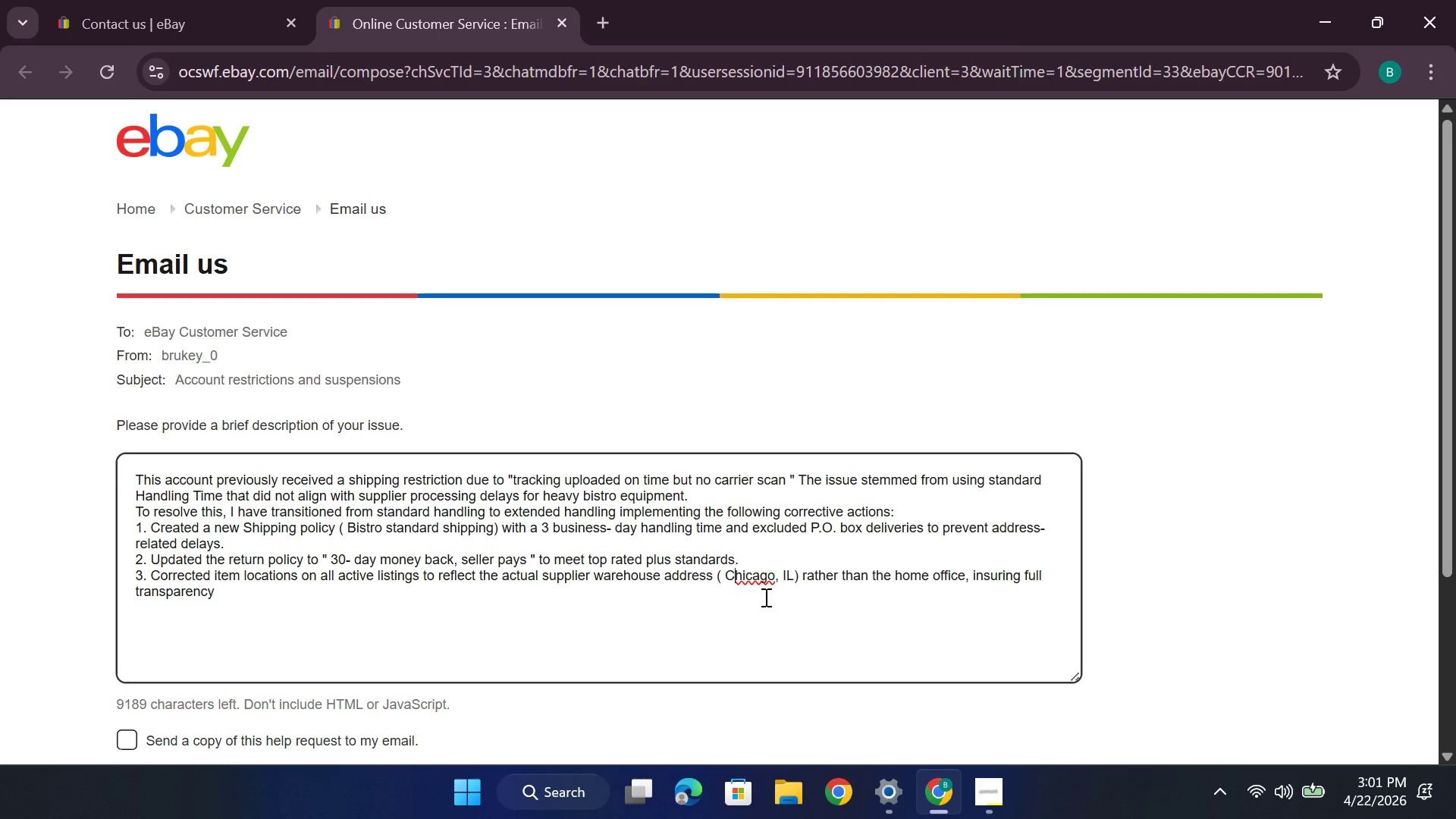 
key(Shift+C)
 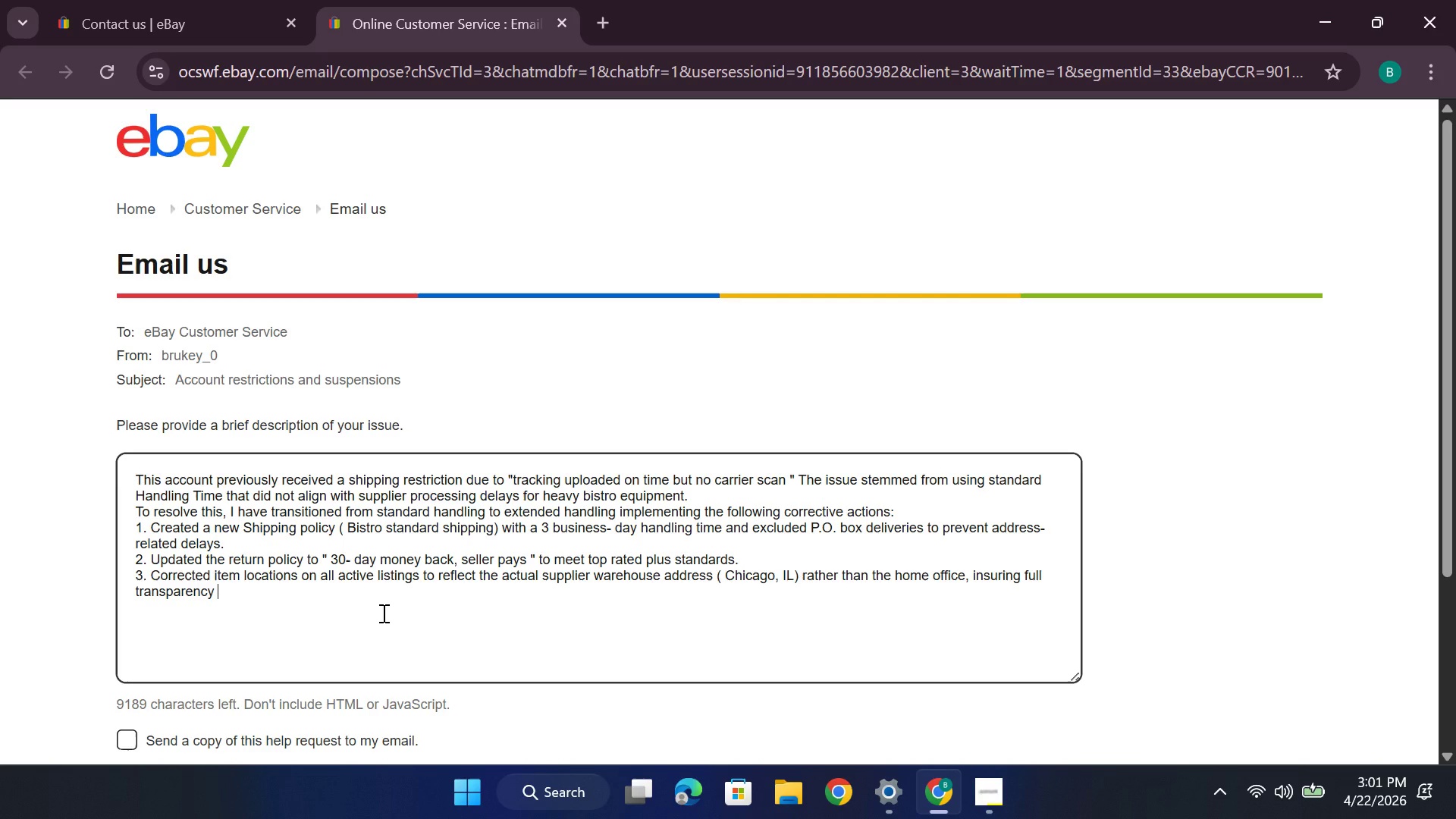 
key(Backspace)
type( as required by E)
key(Backspace)
type(eb)
key(Backspace)
type(Bay drpshipping policy.)
 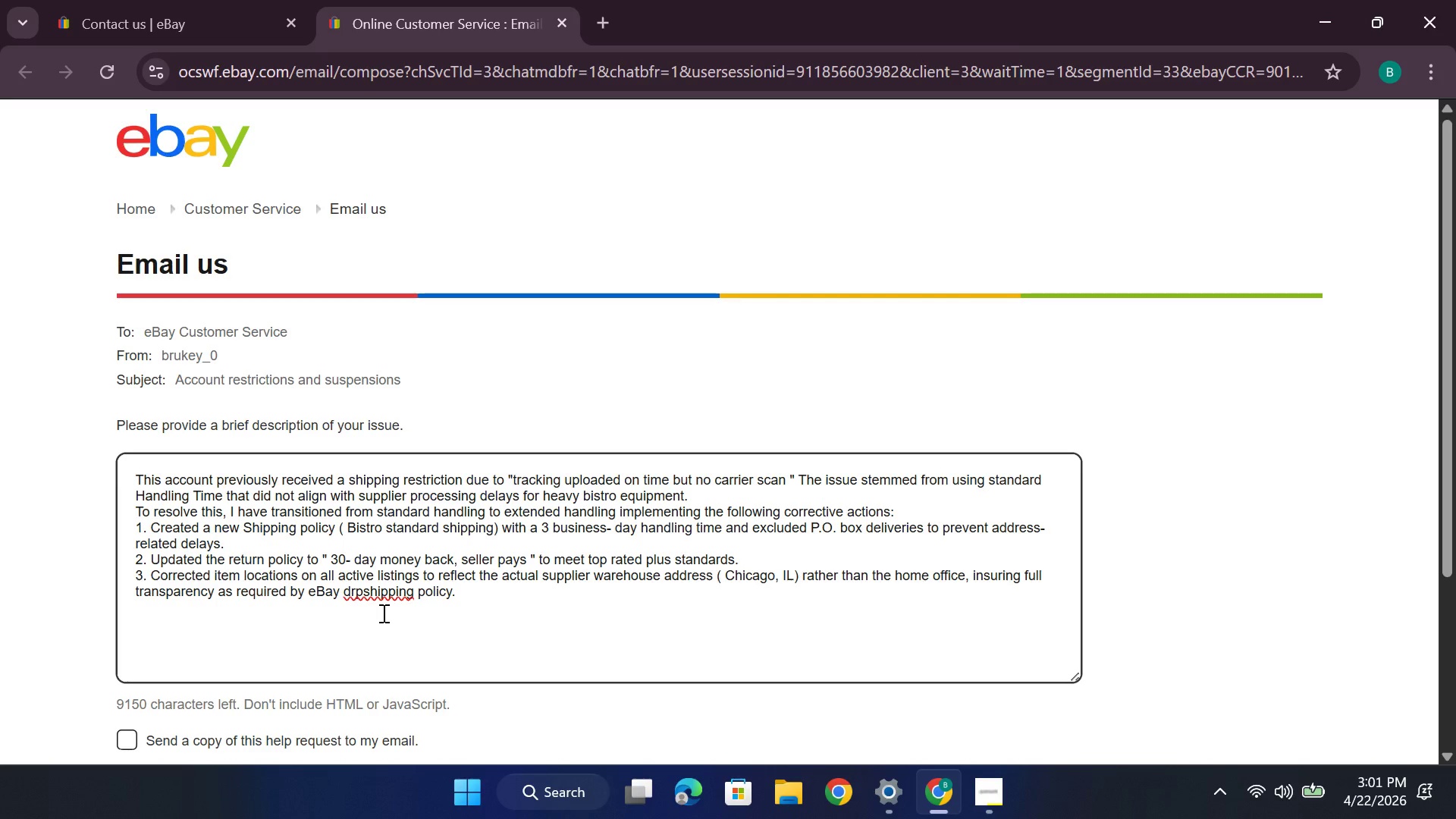 
hold_key(key=ArrowLeft, duration=0.64)
 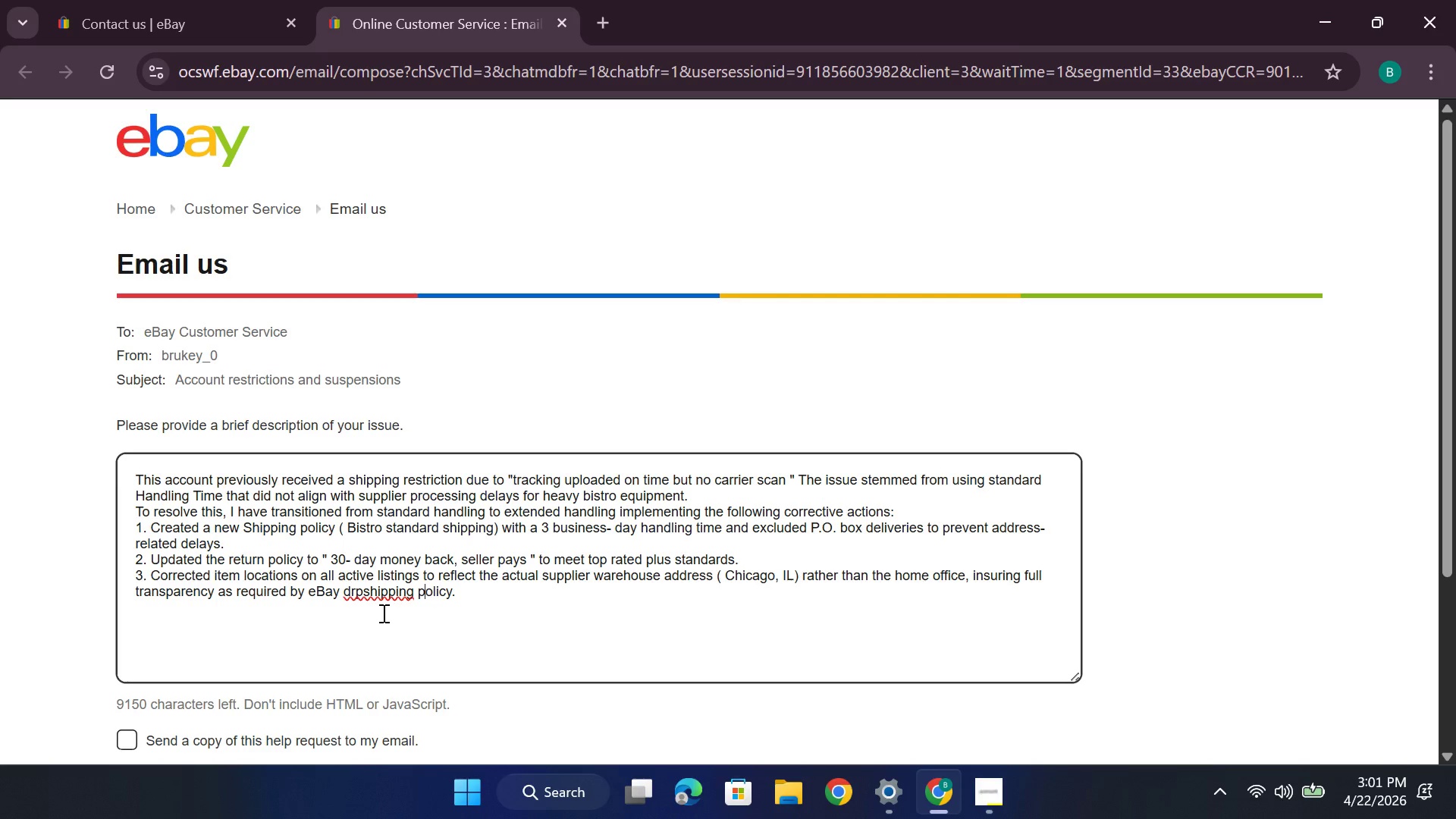 
key(ArrowLeft)
 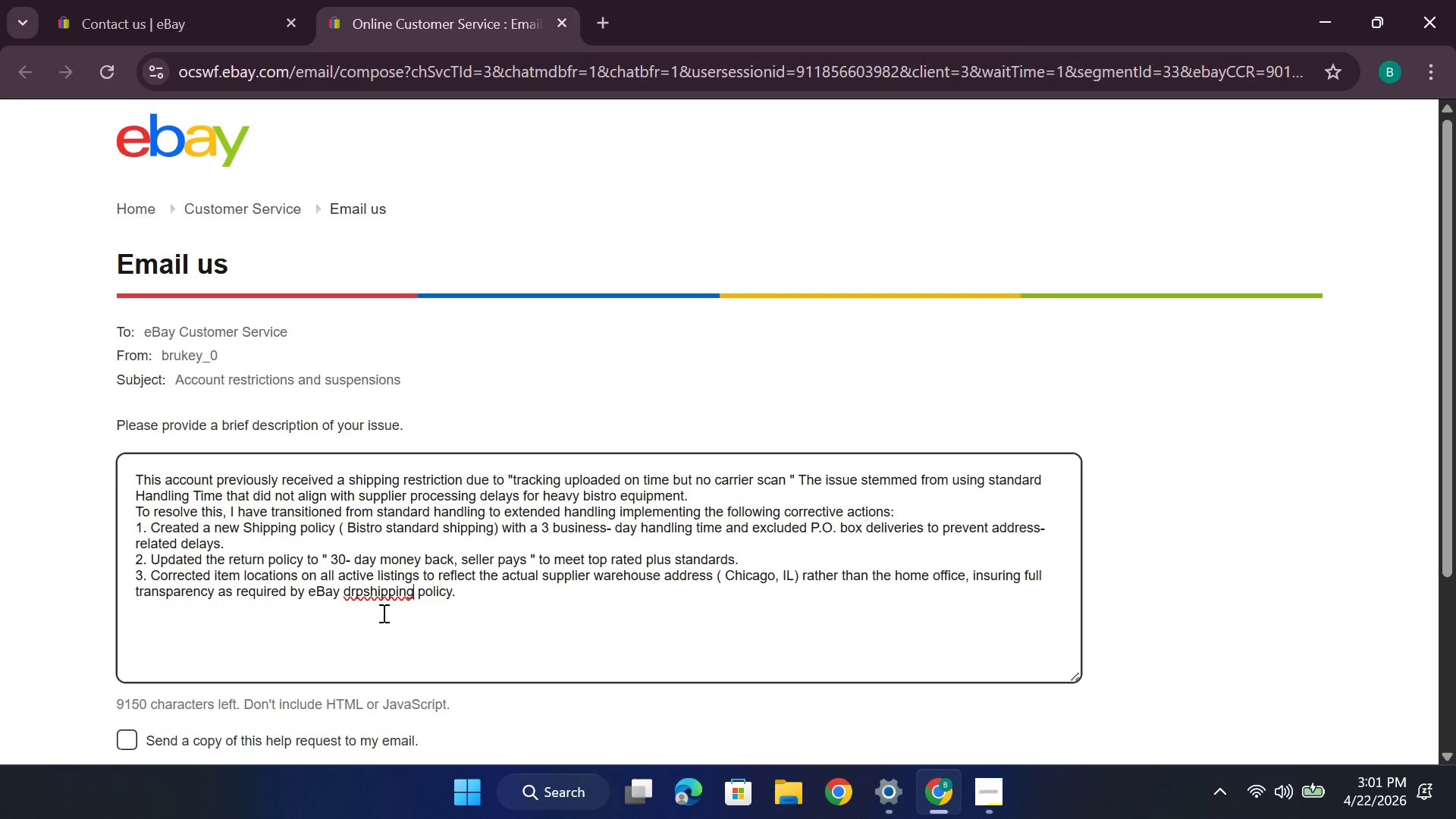 
hold_key(key=ArrowLeft, duration=0.75)
 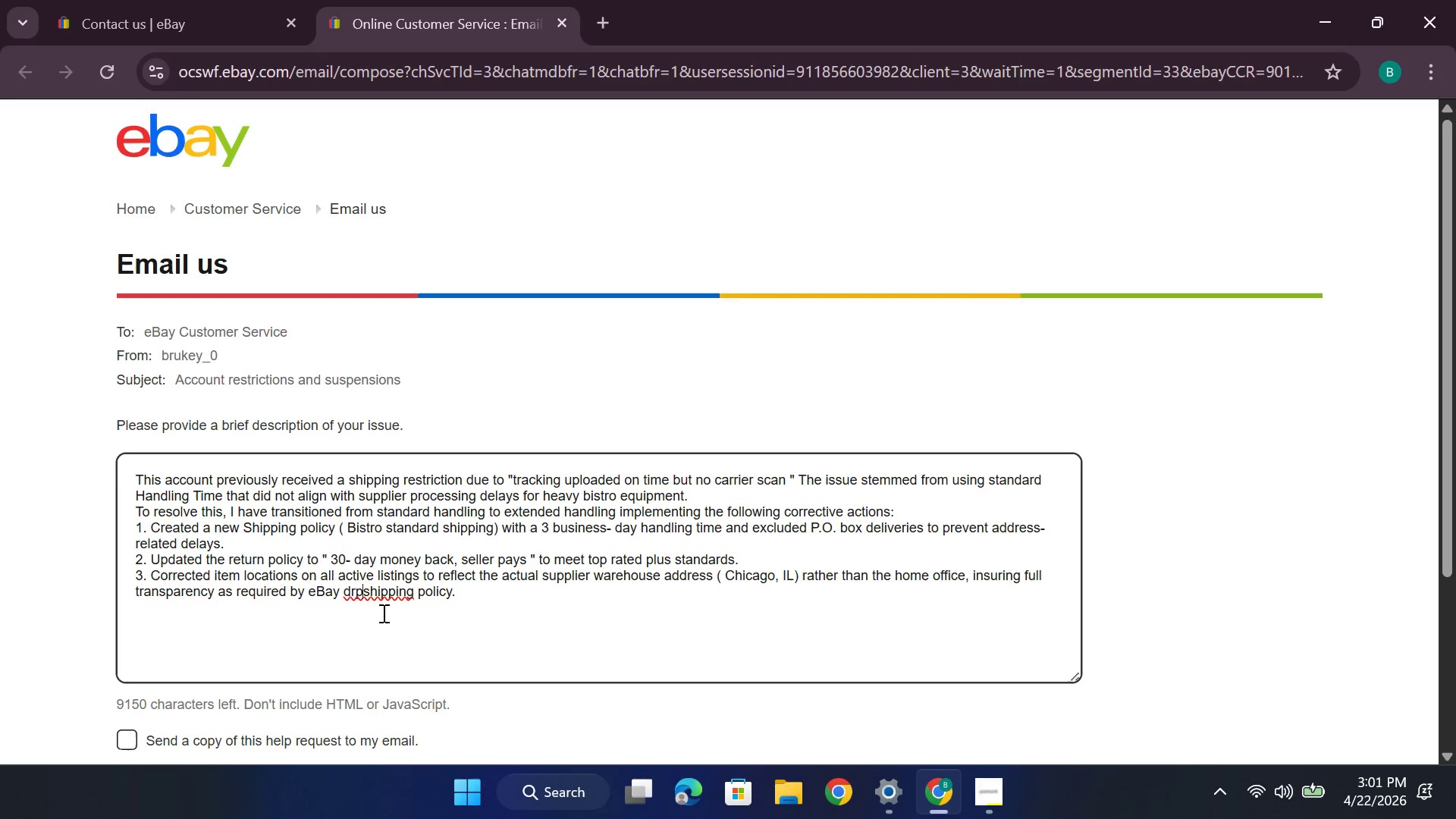 
key(ArrowLeft)
 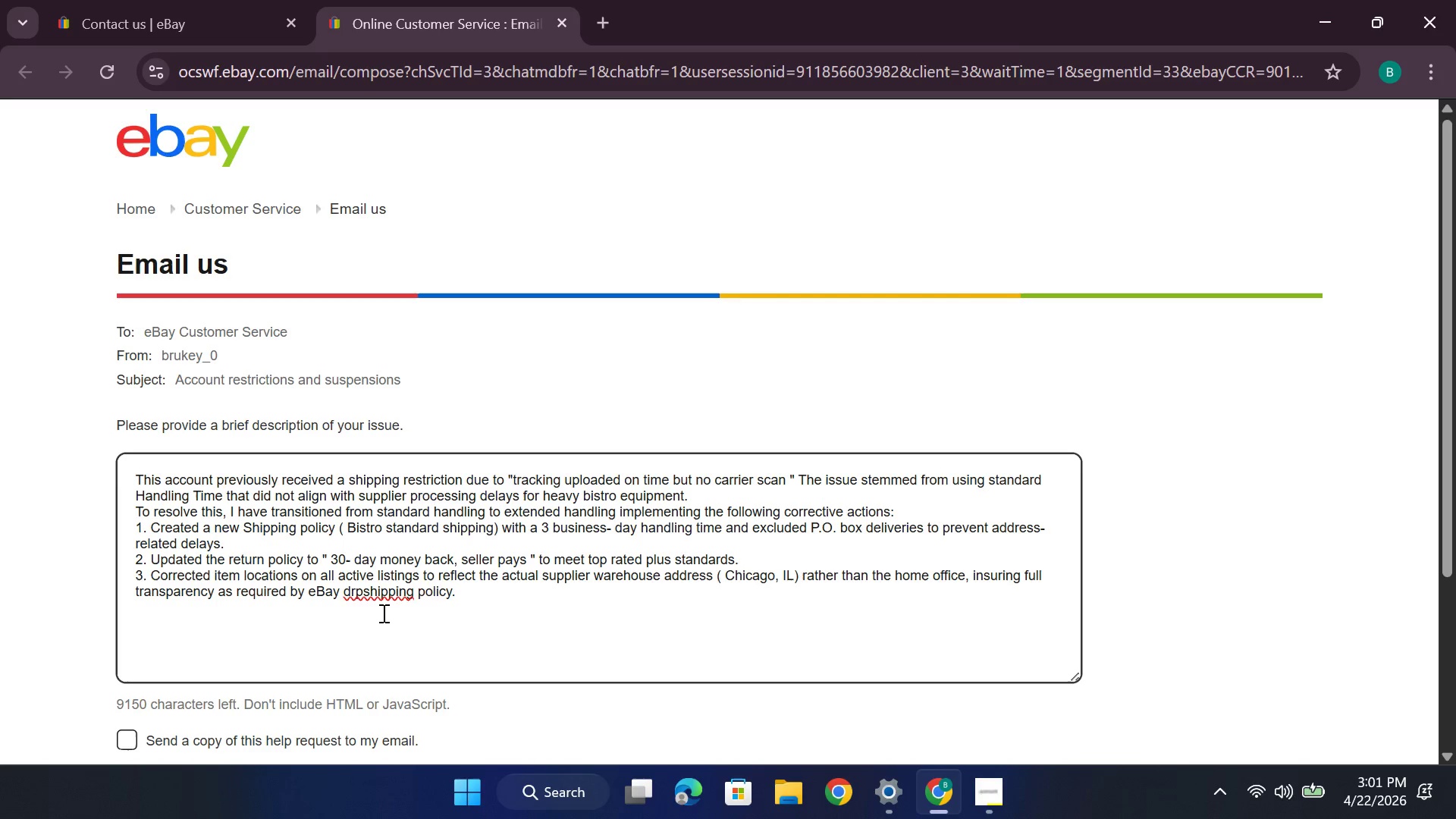 
key(O)
 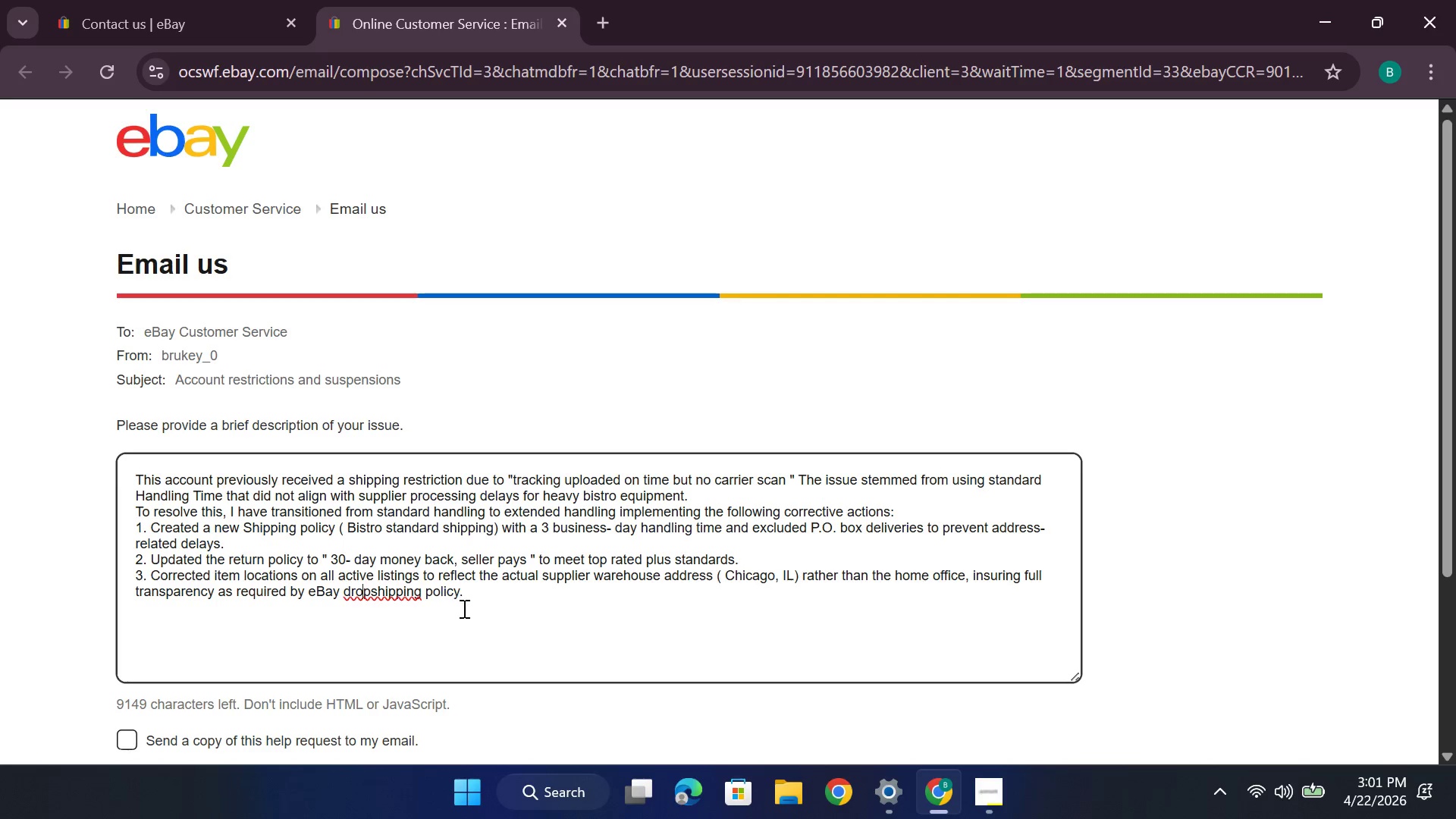 
left_click([480, 595])
 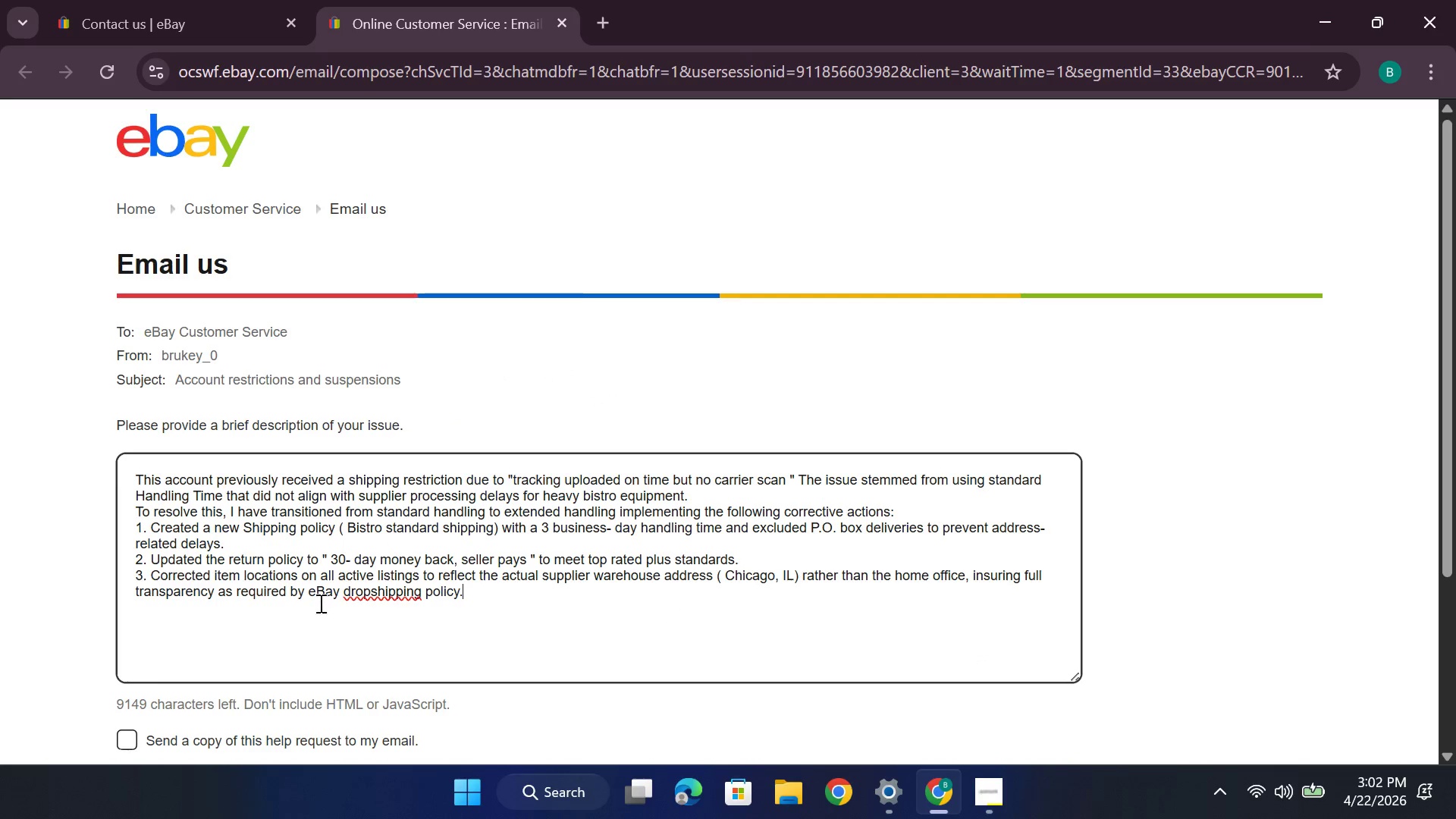 
key(Enter)
 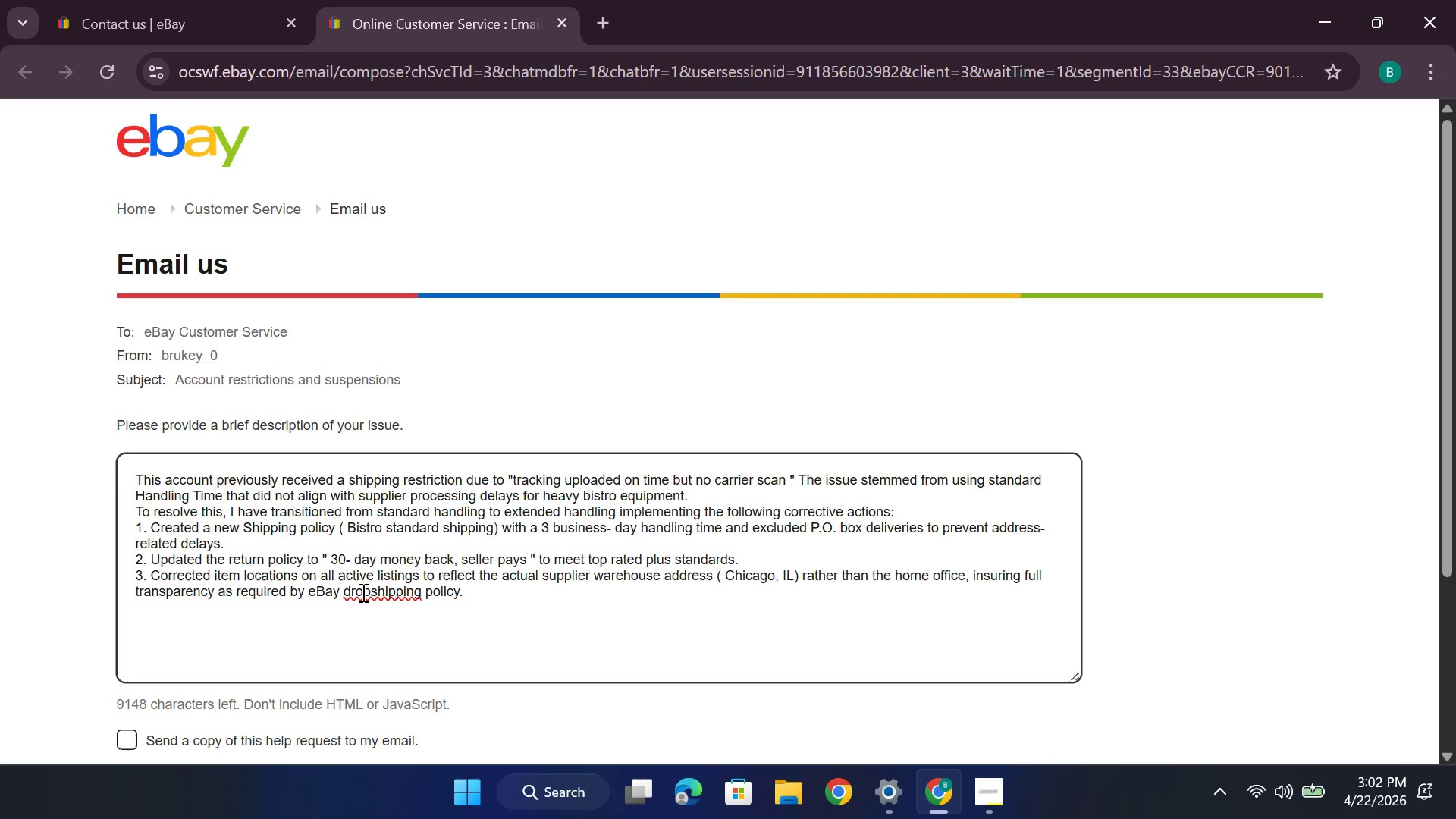 
type(These changesb)
key(Backspace)
type( Insure th)
key(Backspace)
key(Backspace)
key(Backspace)
key(Backspace)
key(Backspace)
key(Backspace)
key(Backspace)
key(Backspace)
key(Backspace)
type(ensure that carrier acceptance scans will occur within the sts)
key(Backspace)
type(ated )
 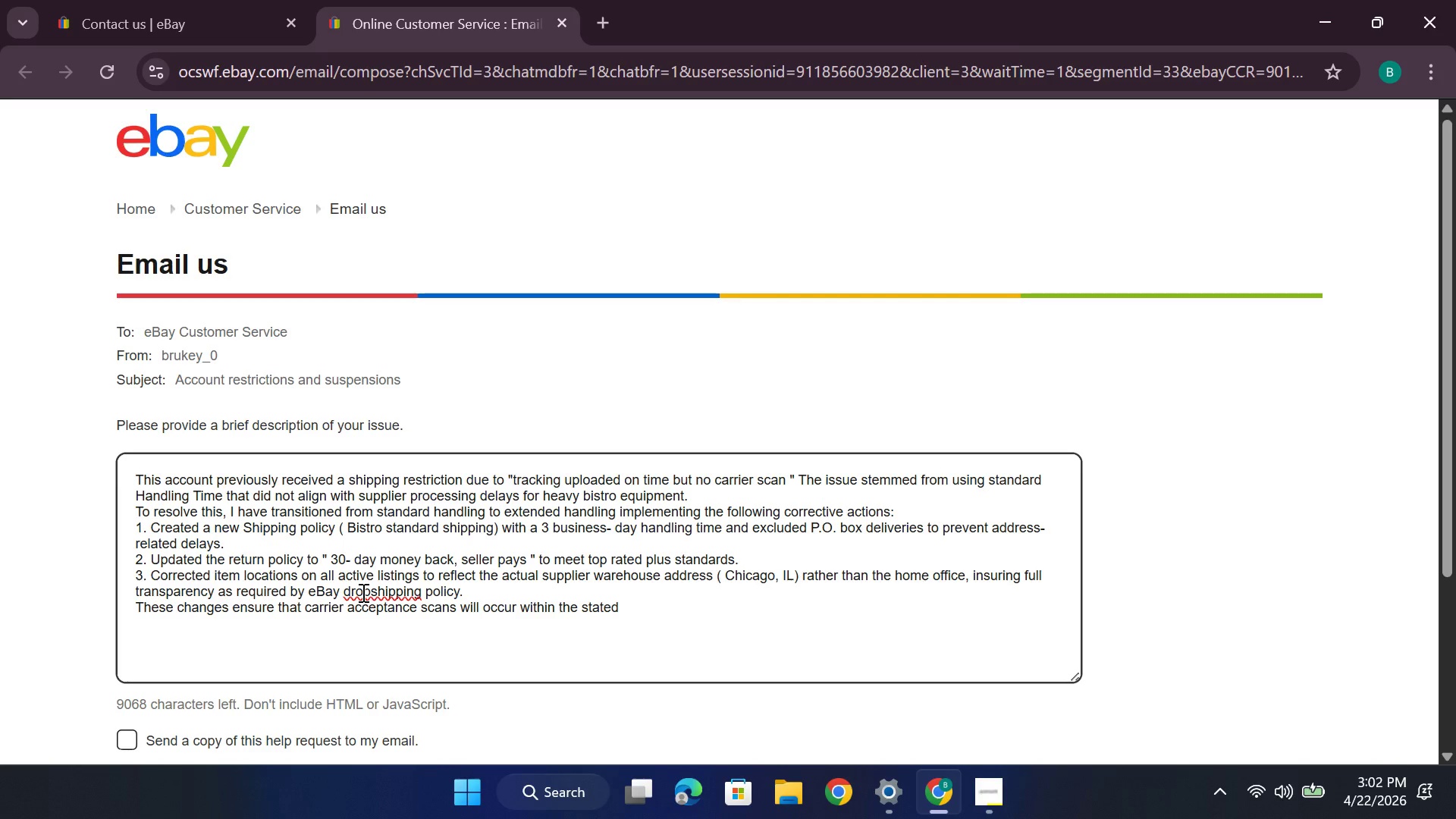 
wait(6.95)
 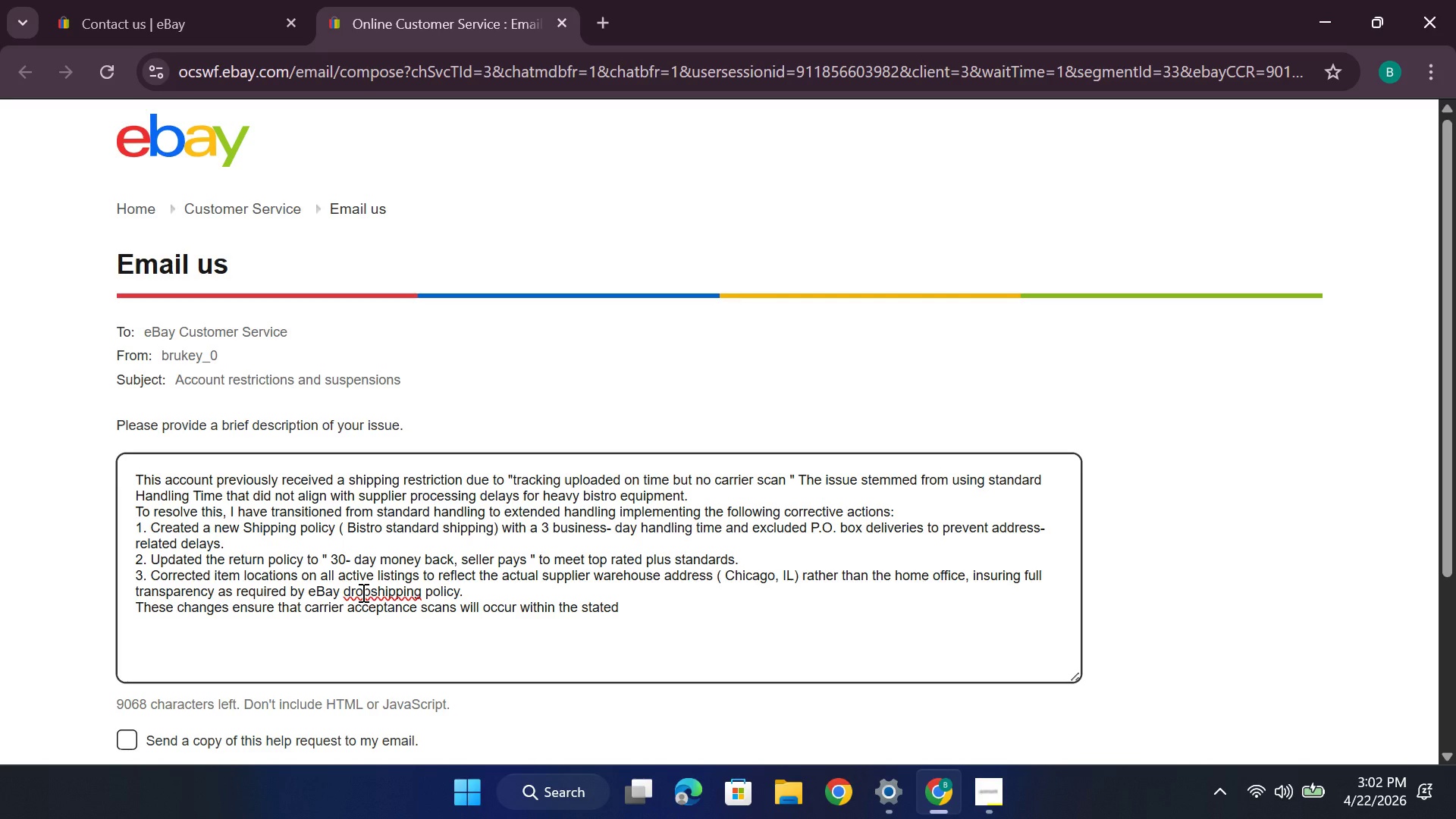 
type(handling window, eliminating futut)
key(Backspace)
type(re tracking validation failures. I respectfully request reinsta)
 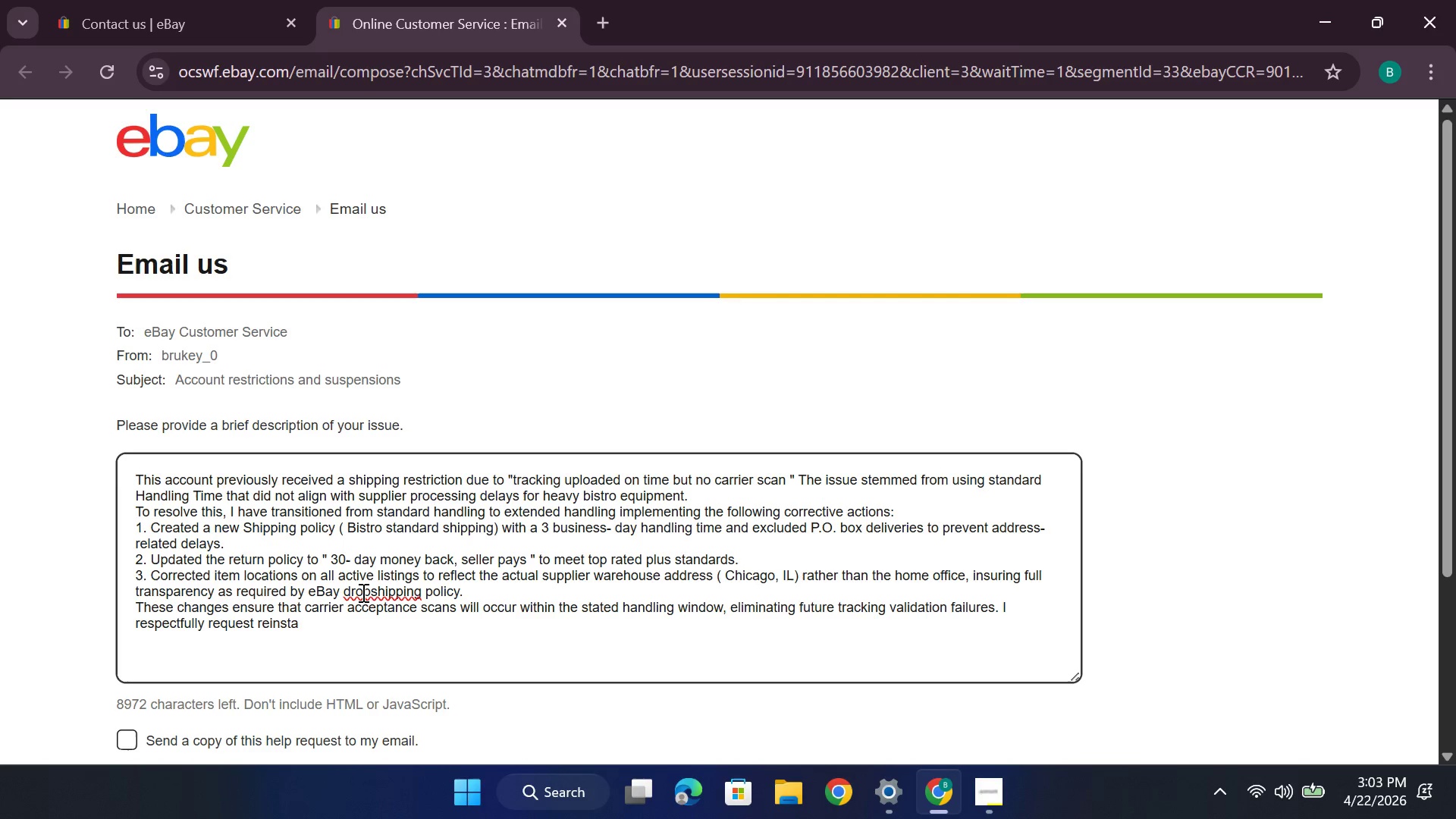 
type(tement.)
 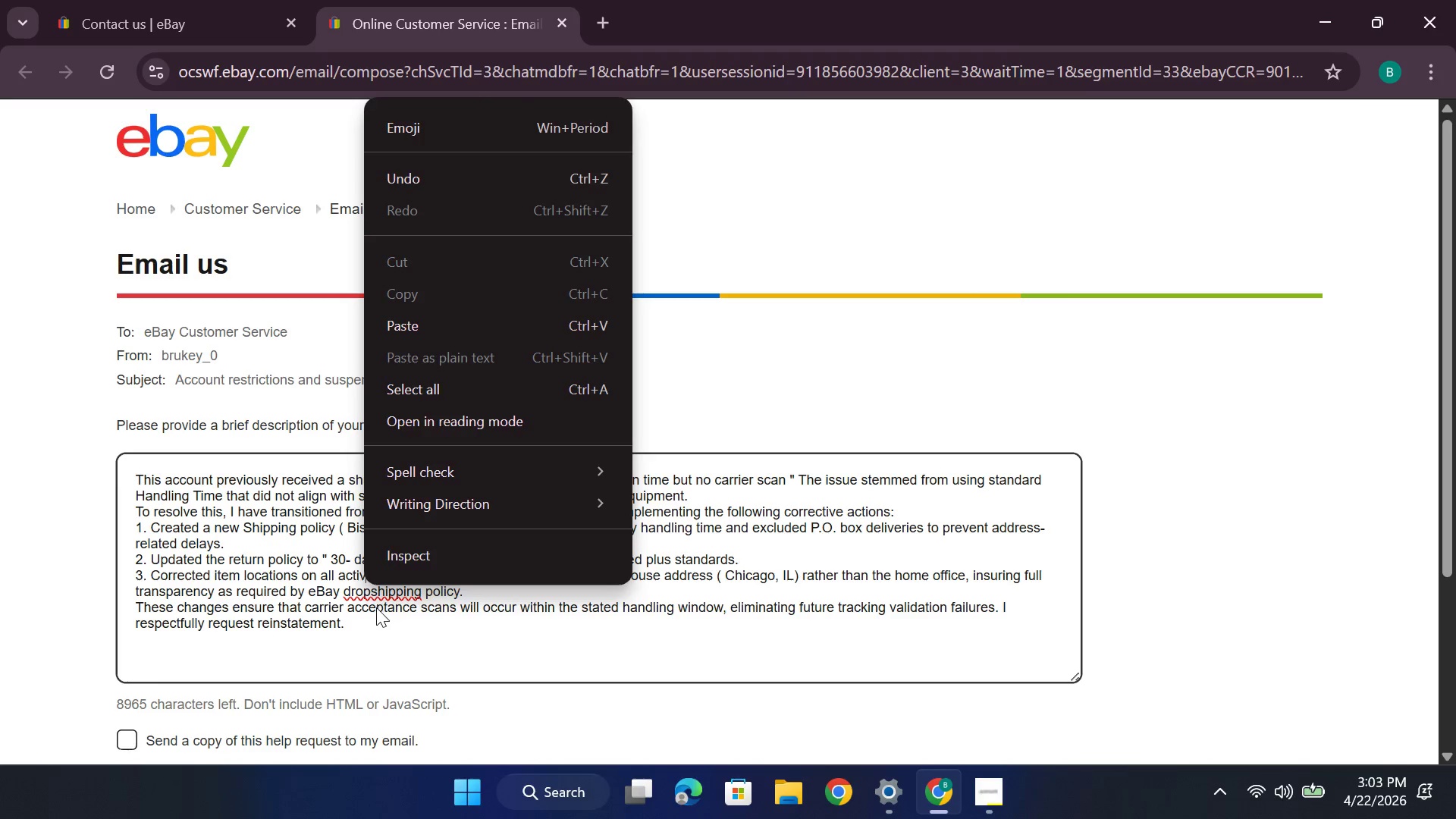 
left_click([377, 605])
 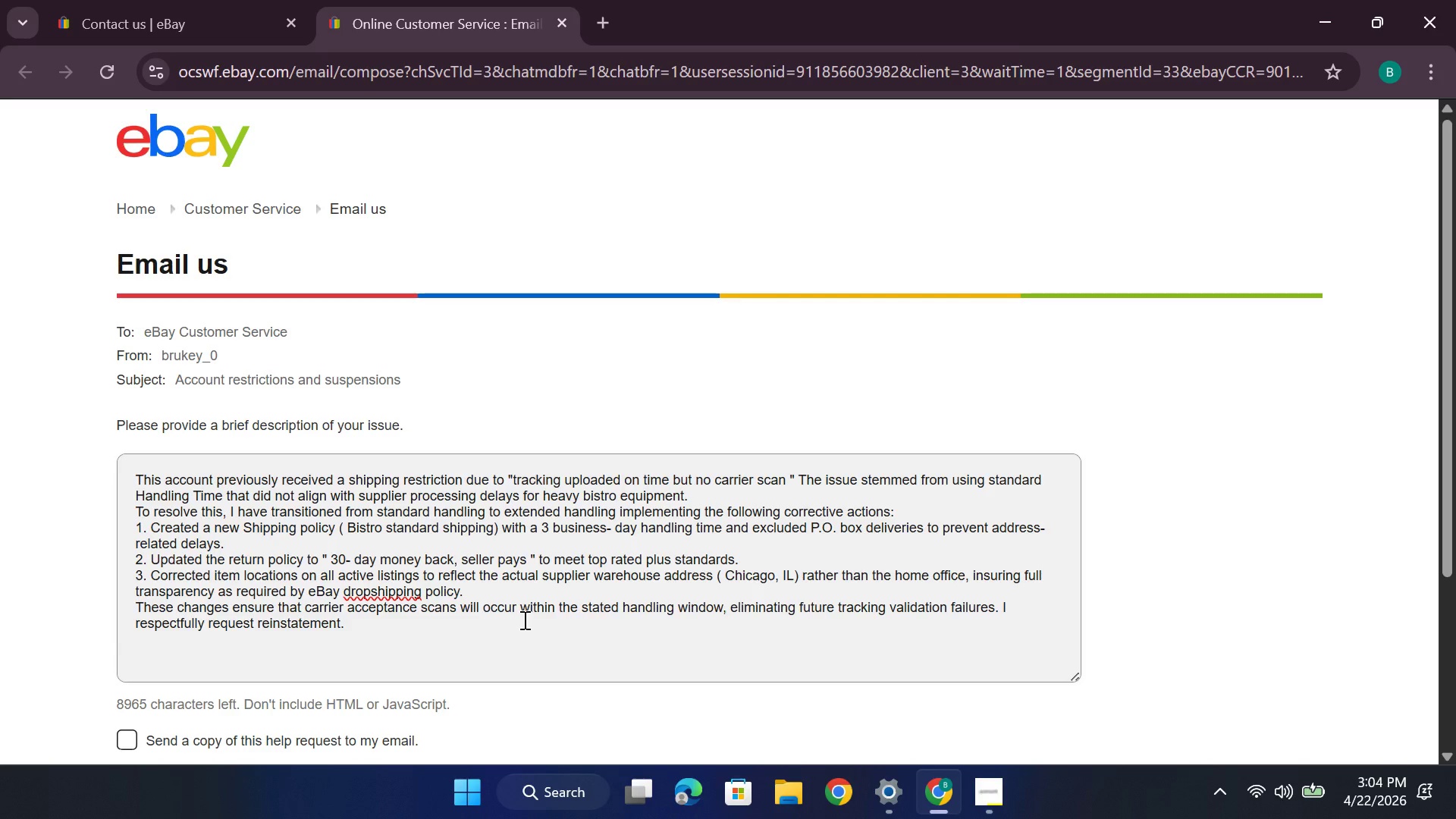 
wait(23.91)
 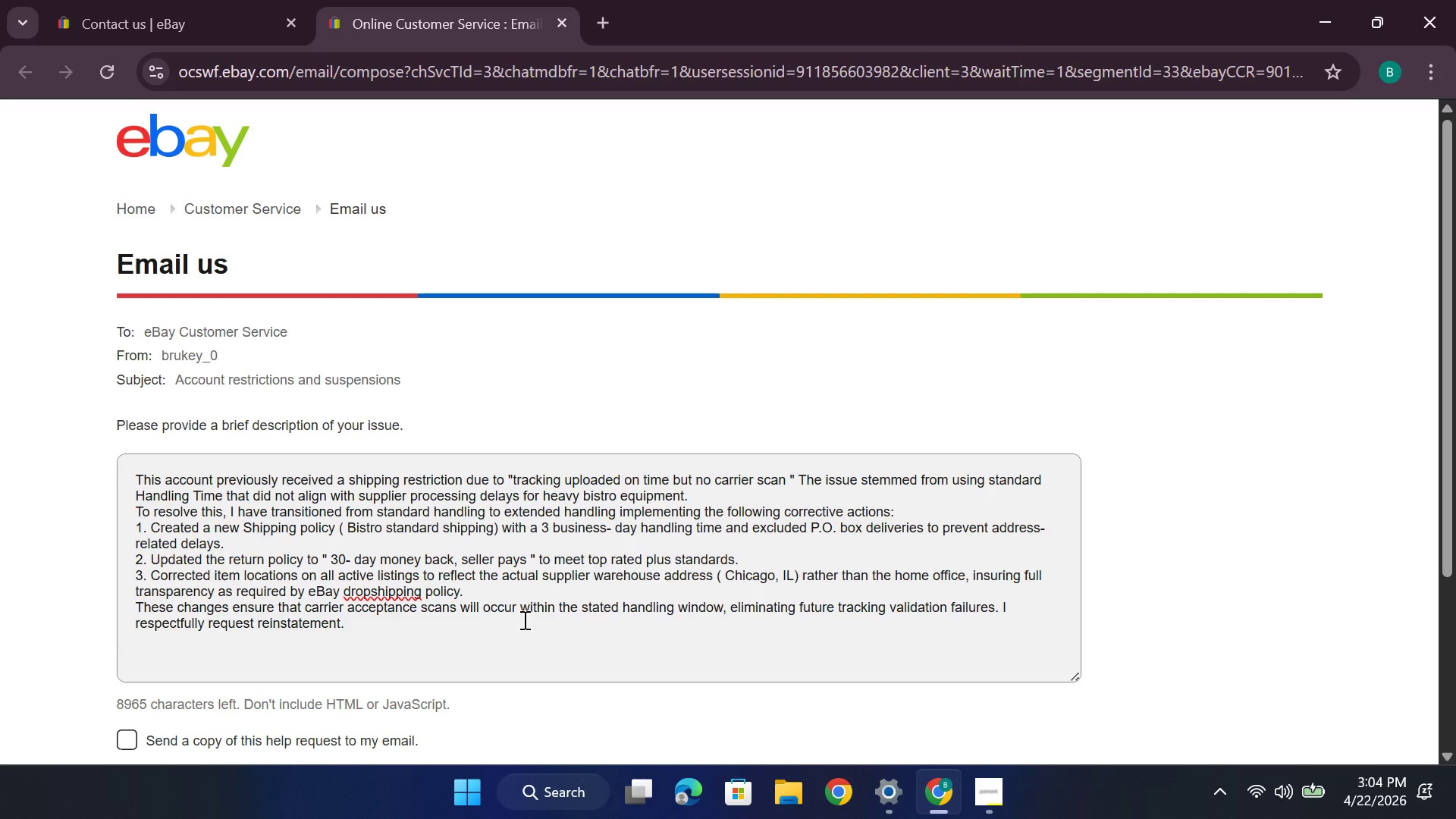 
key(PrintScreen)
 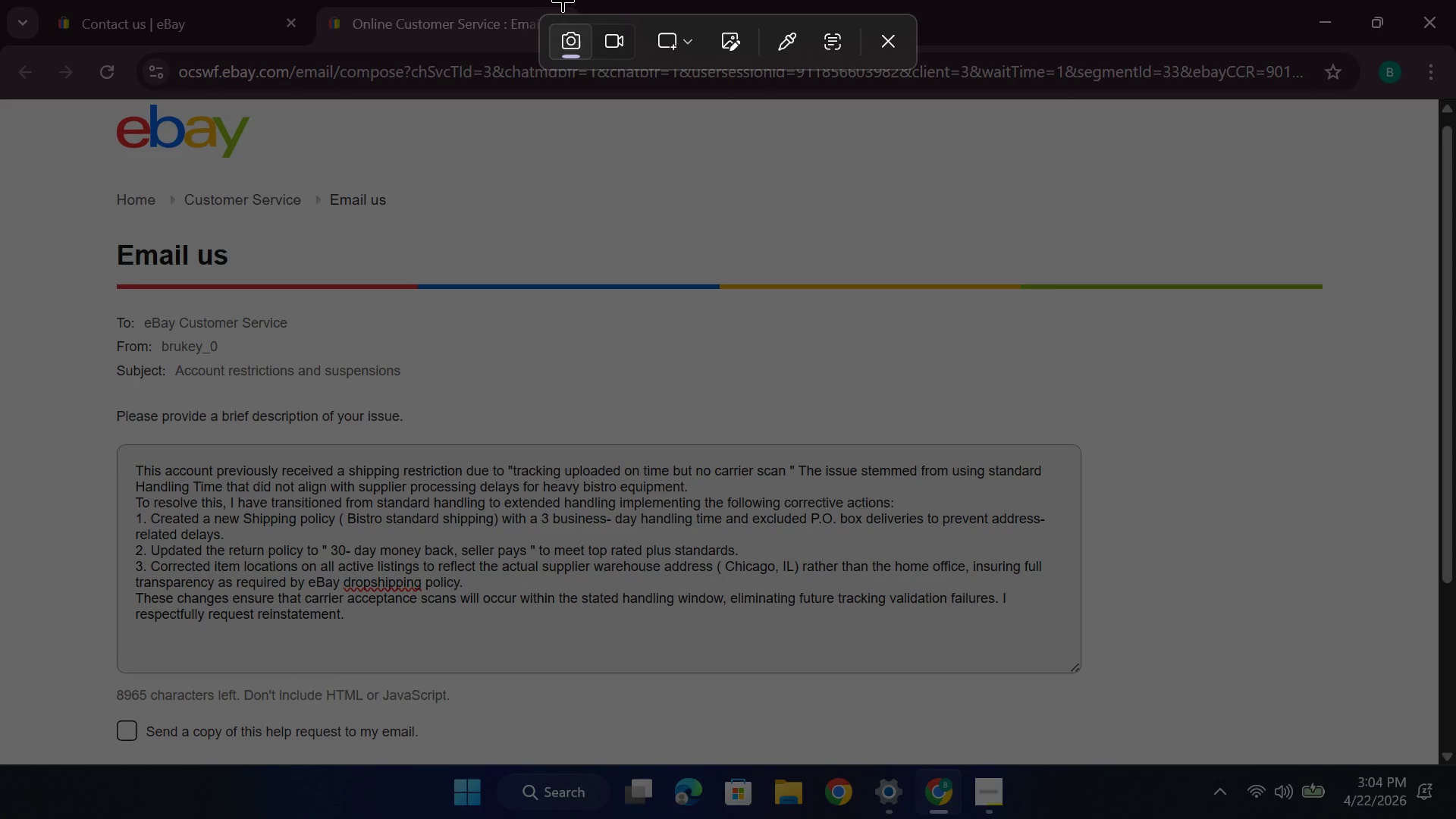 
left_click([663, 34])
 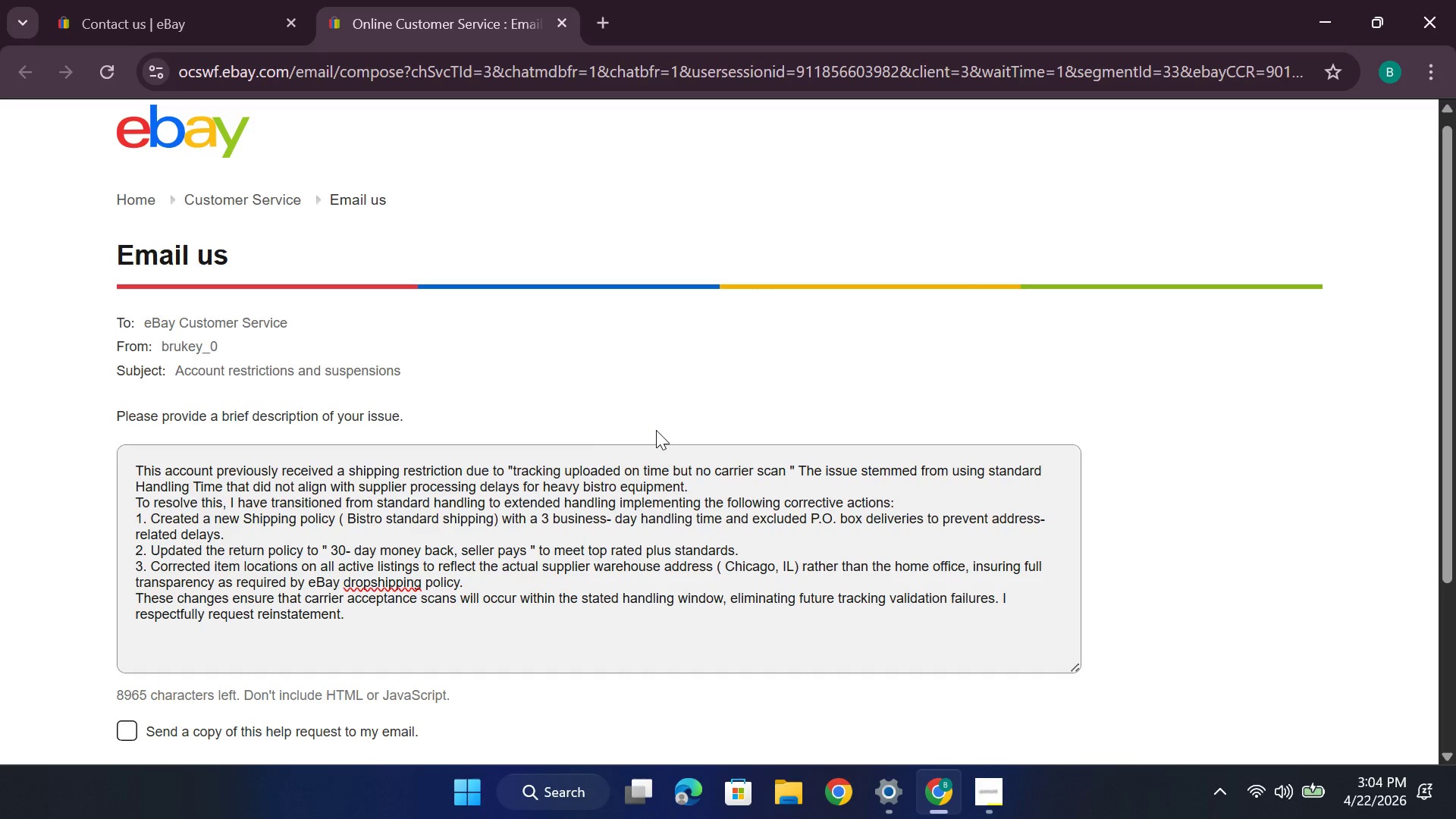 
wait(10.92)
 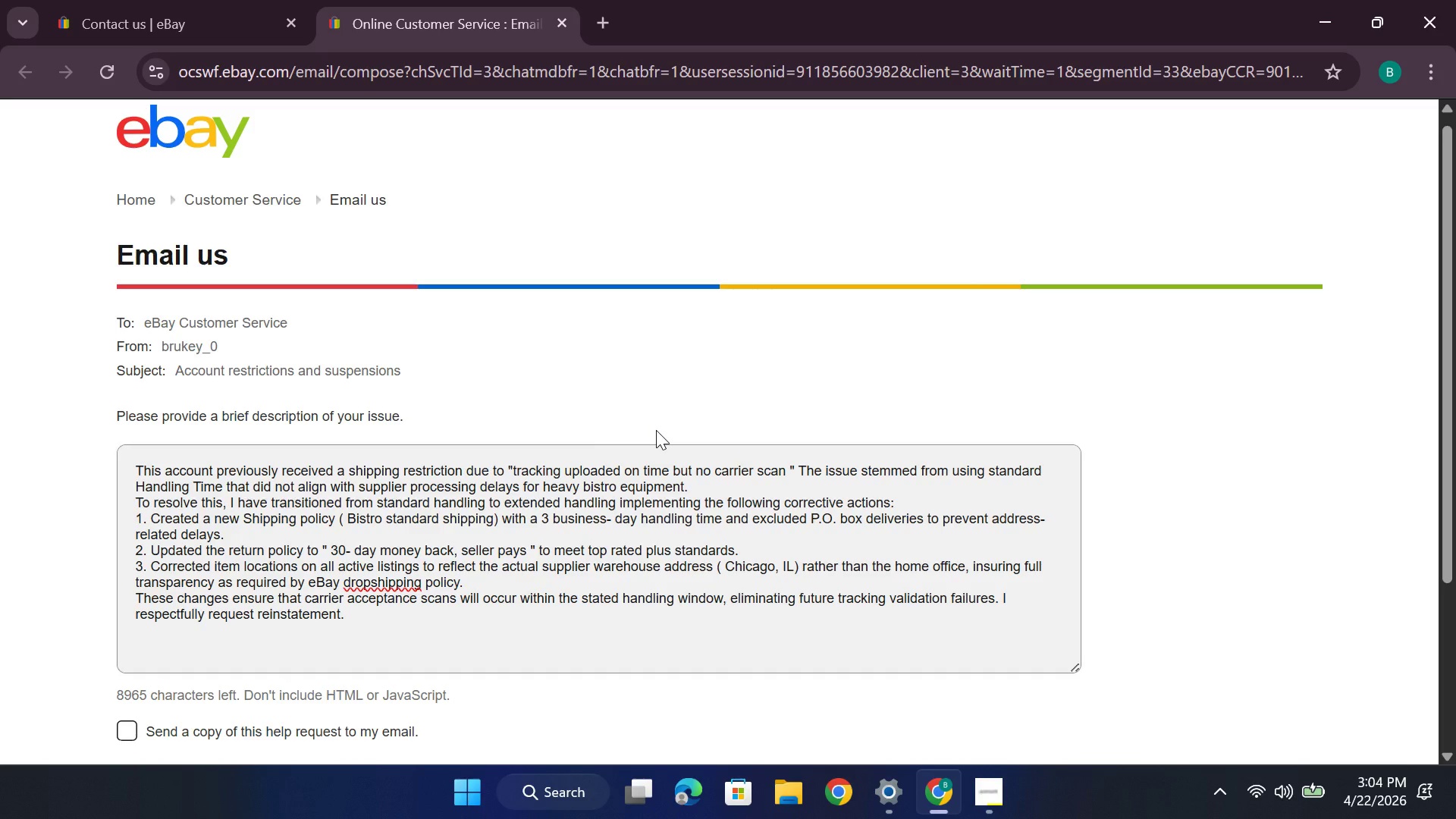 
scroll: coordinate [654, 431], scroll_direction: down, amount: 2.0
 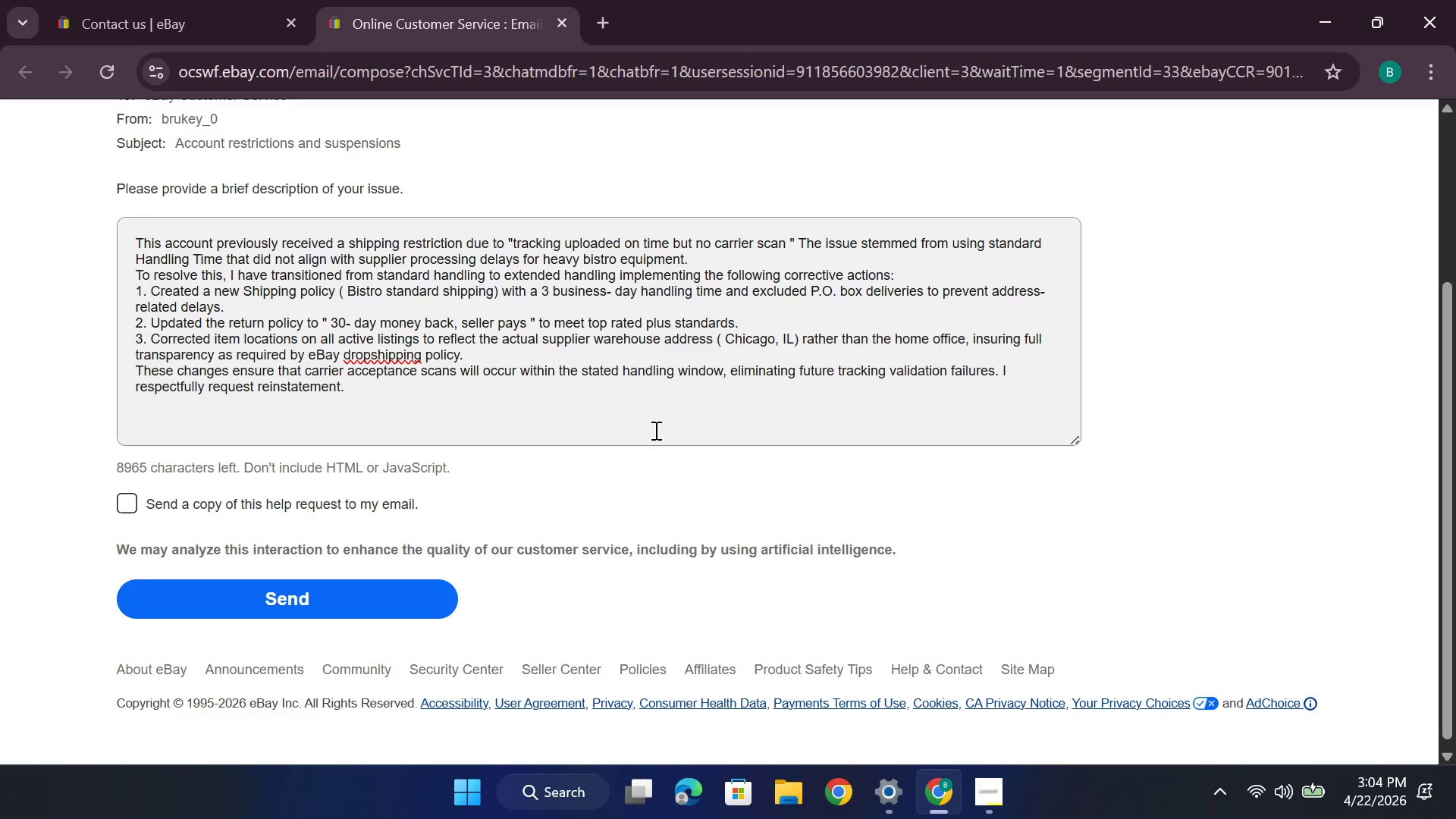 
scroll: coordinate [654, 422], scroll_direction: up, amount: 2.0
 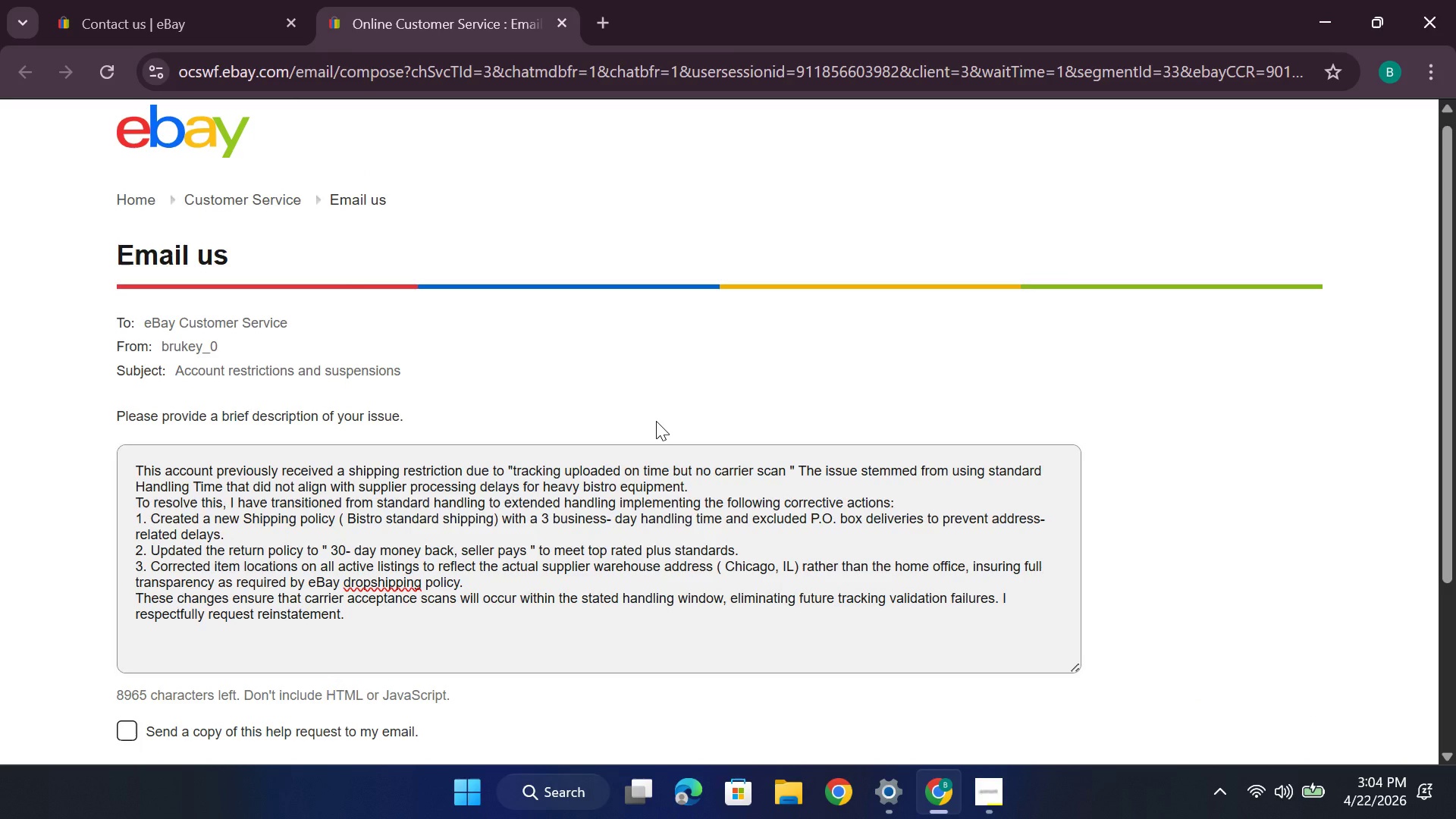 
wait(5.93)
 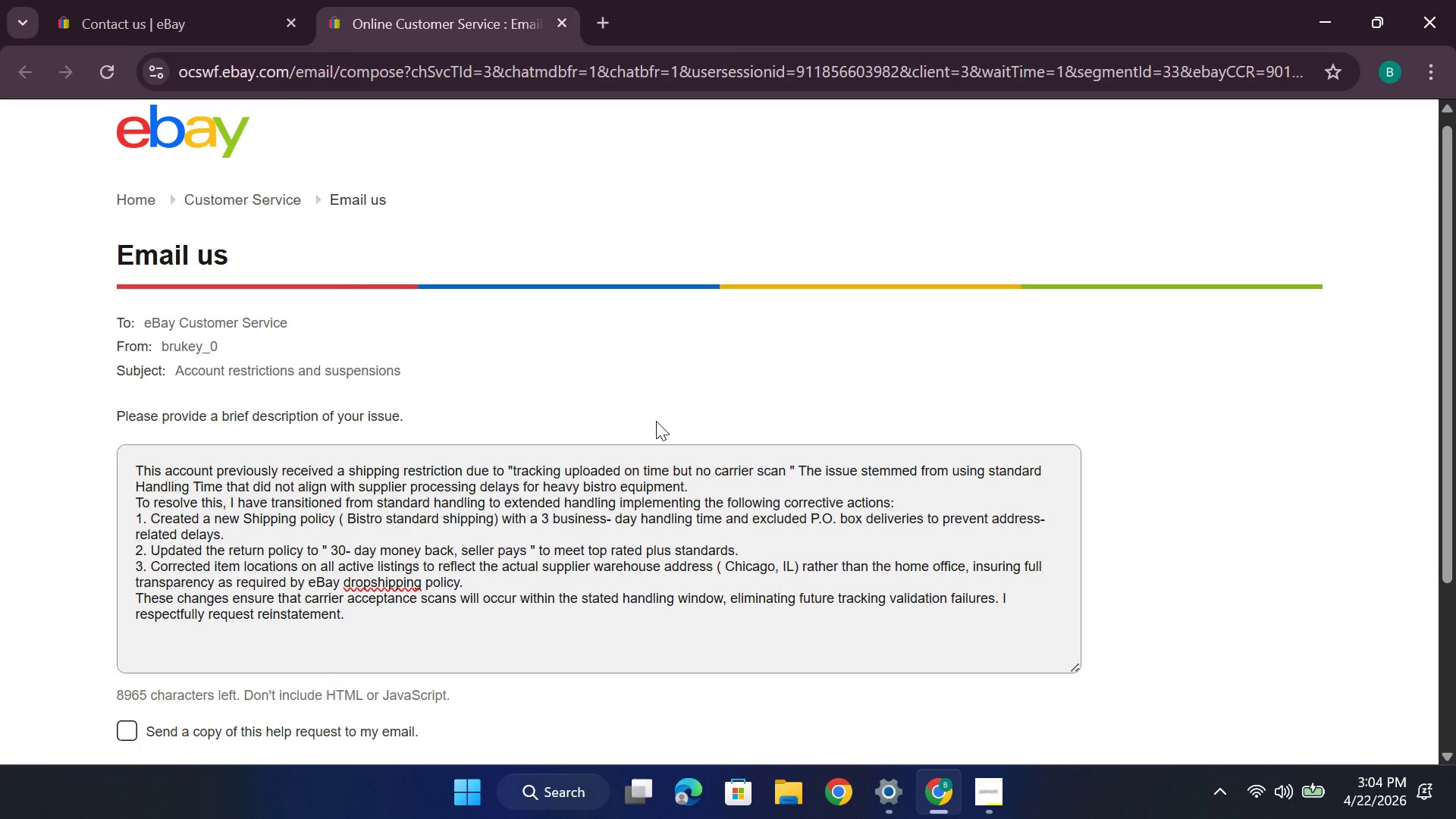 
scroll: coordinate [656, 416], scroll_direction: up, amount: 1.0
 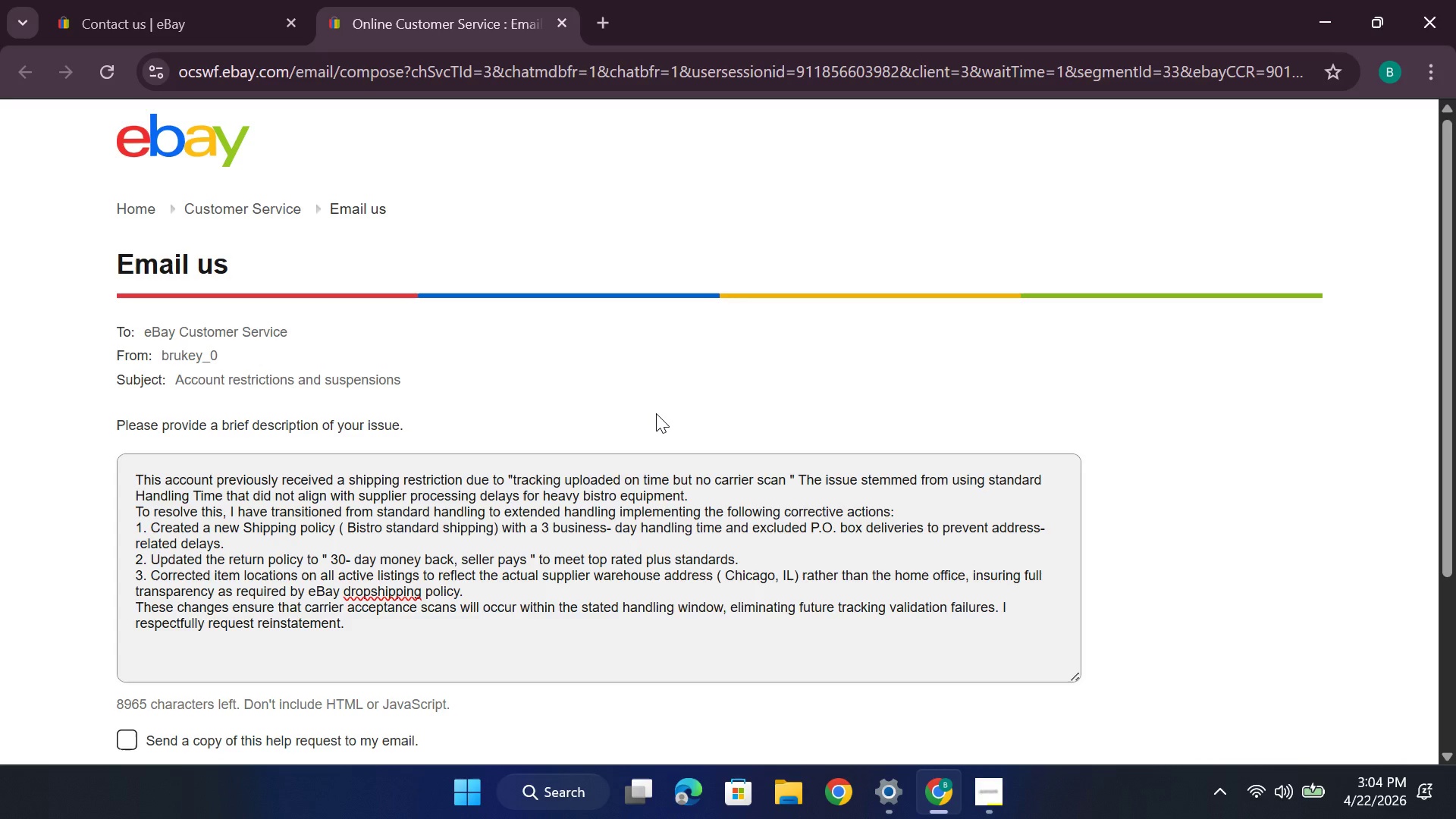 
wait(10.95)
 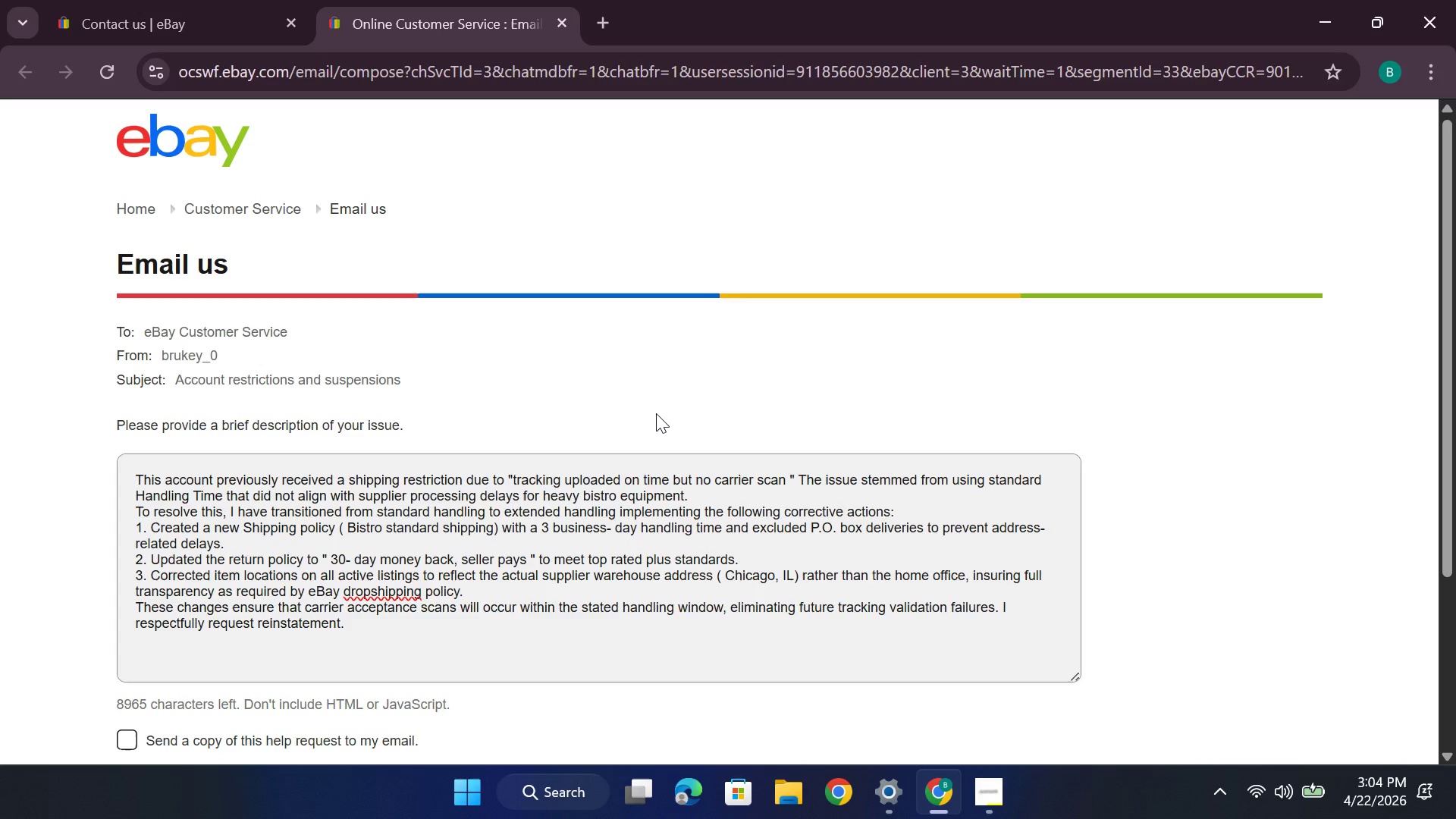 
left_click([160, 16])
 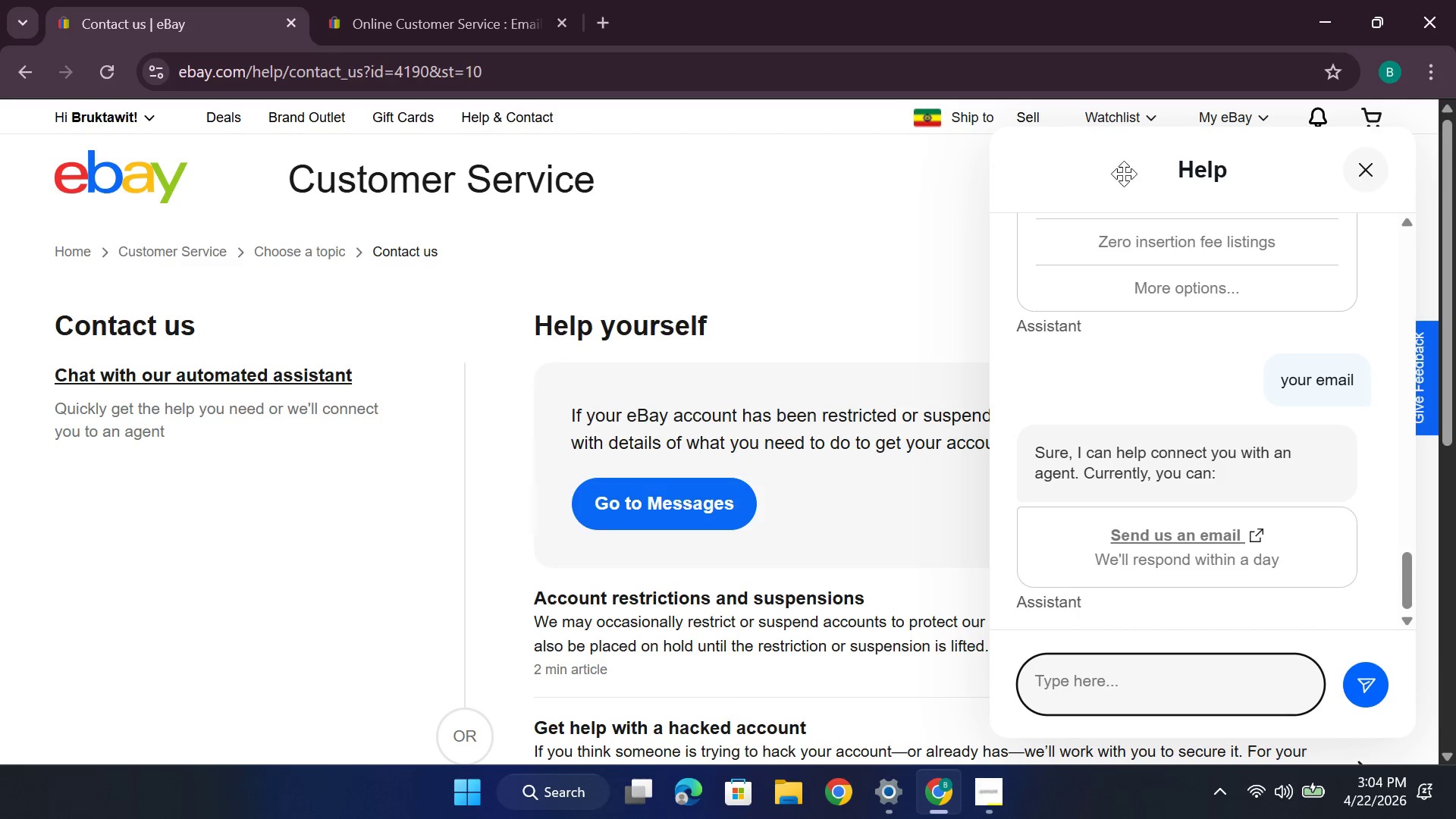 
wait(8.08)
 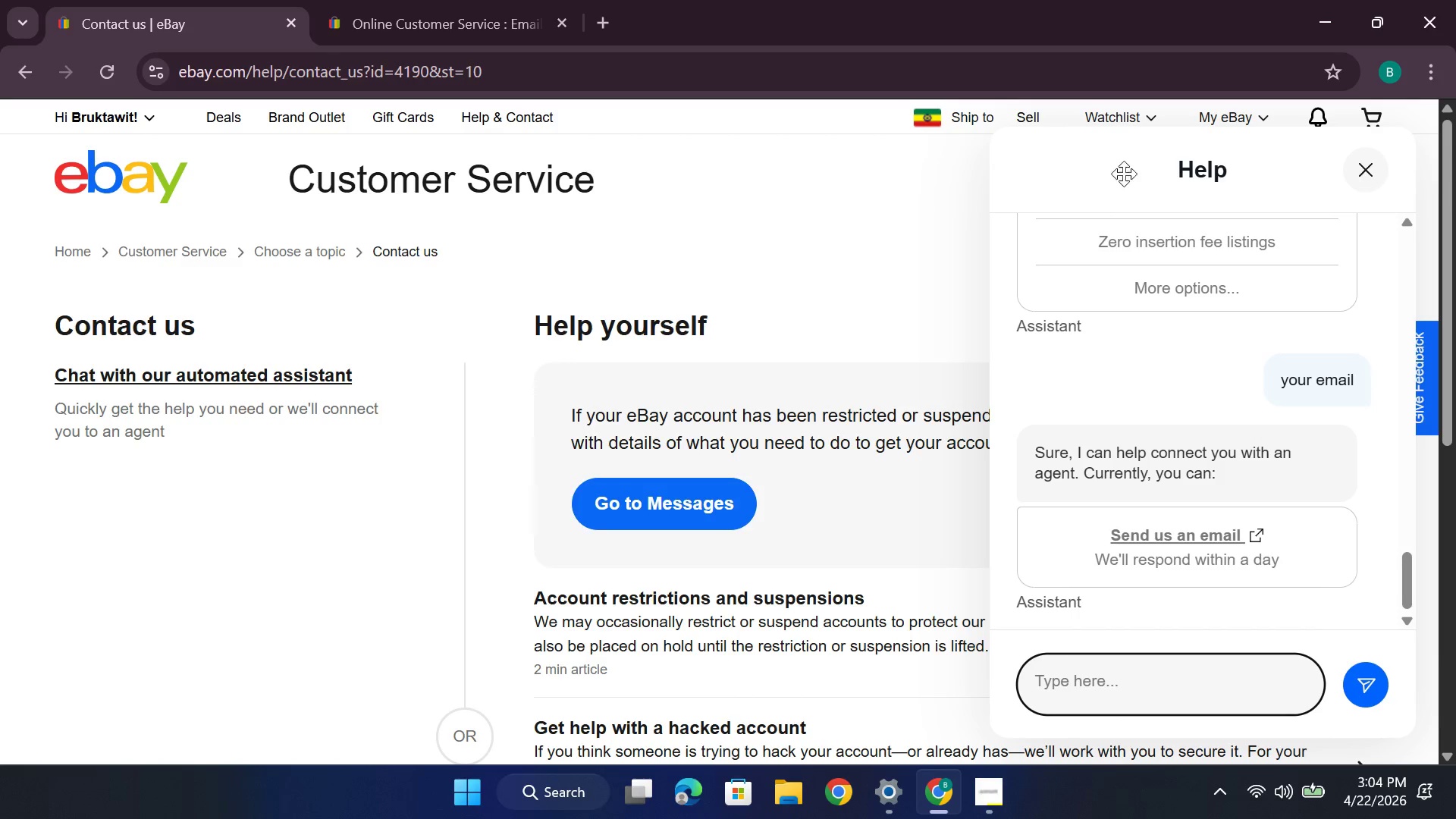 
scroll: coordinate [404, 413], scroll_direction: down, amount: 6.0
 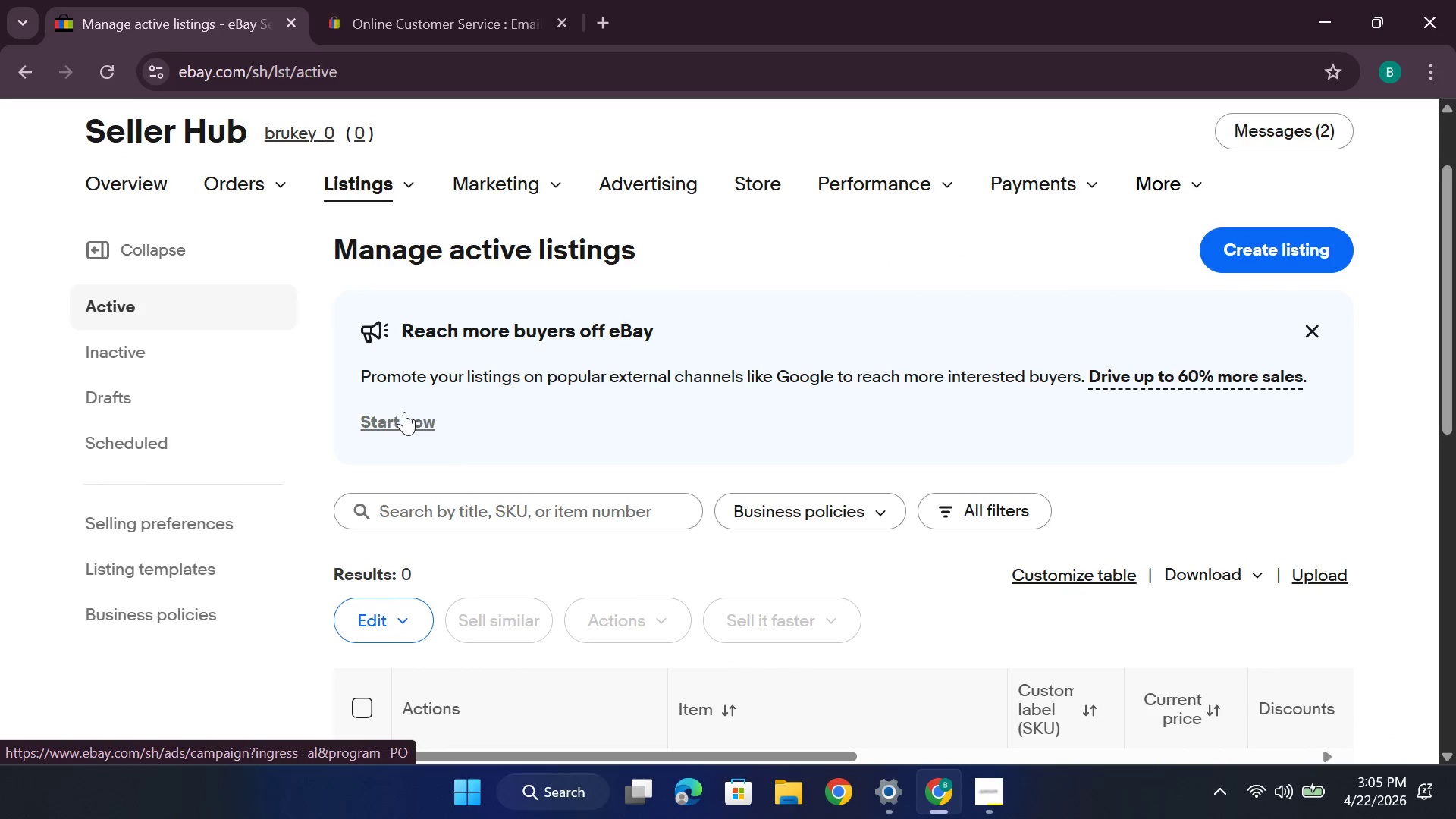 
scroll: coordinate [400, 406], scroll_direction: down, amount: 2.0
 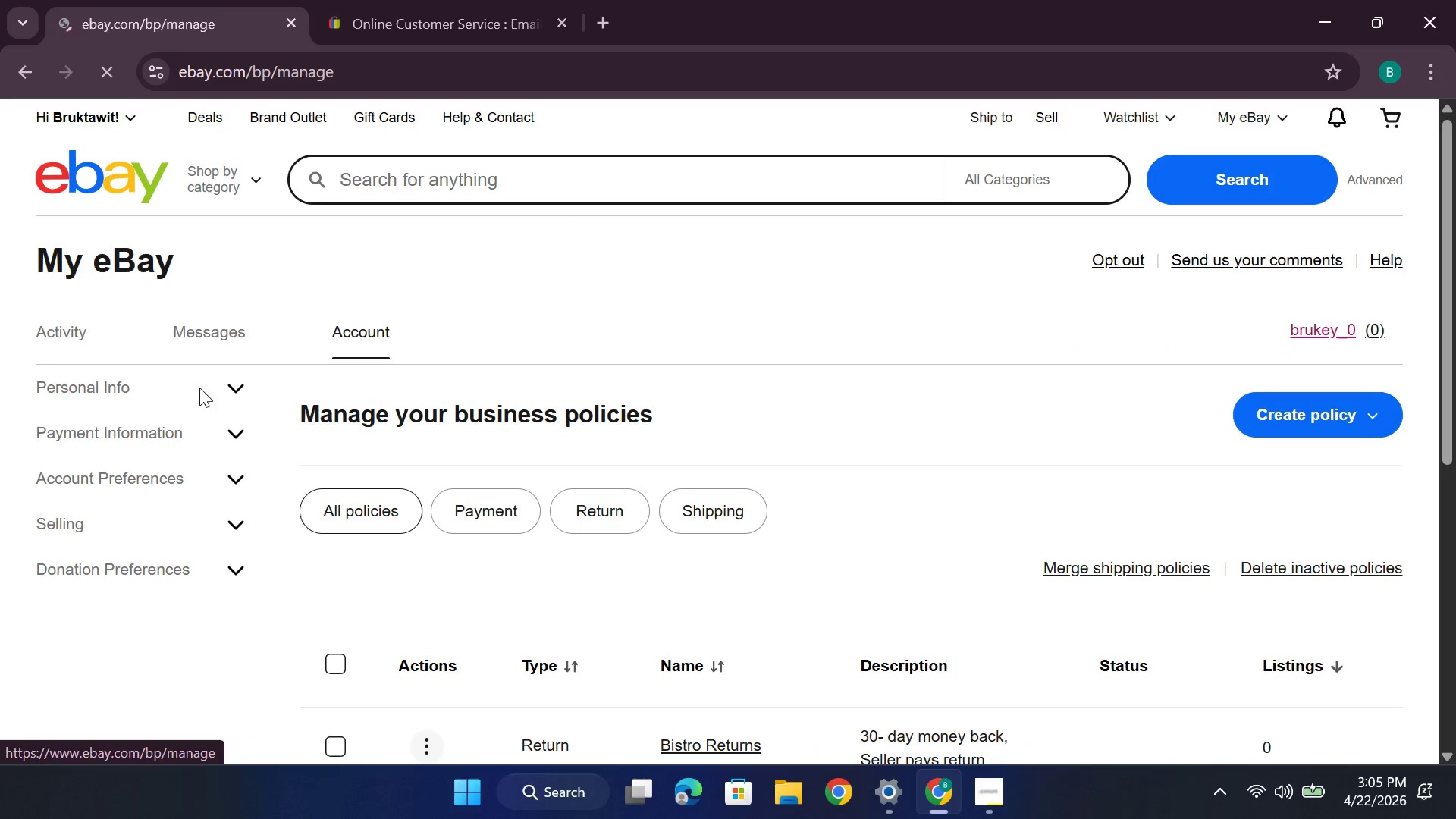 